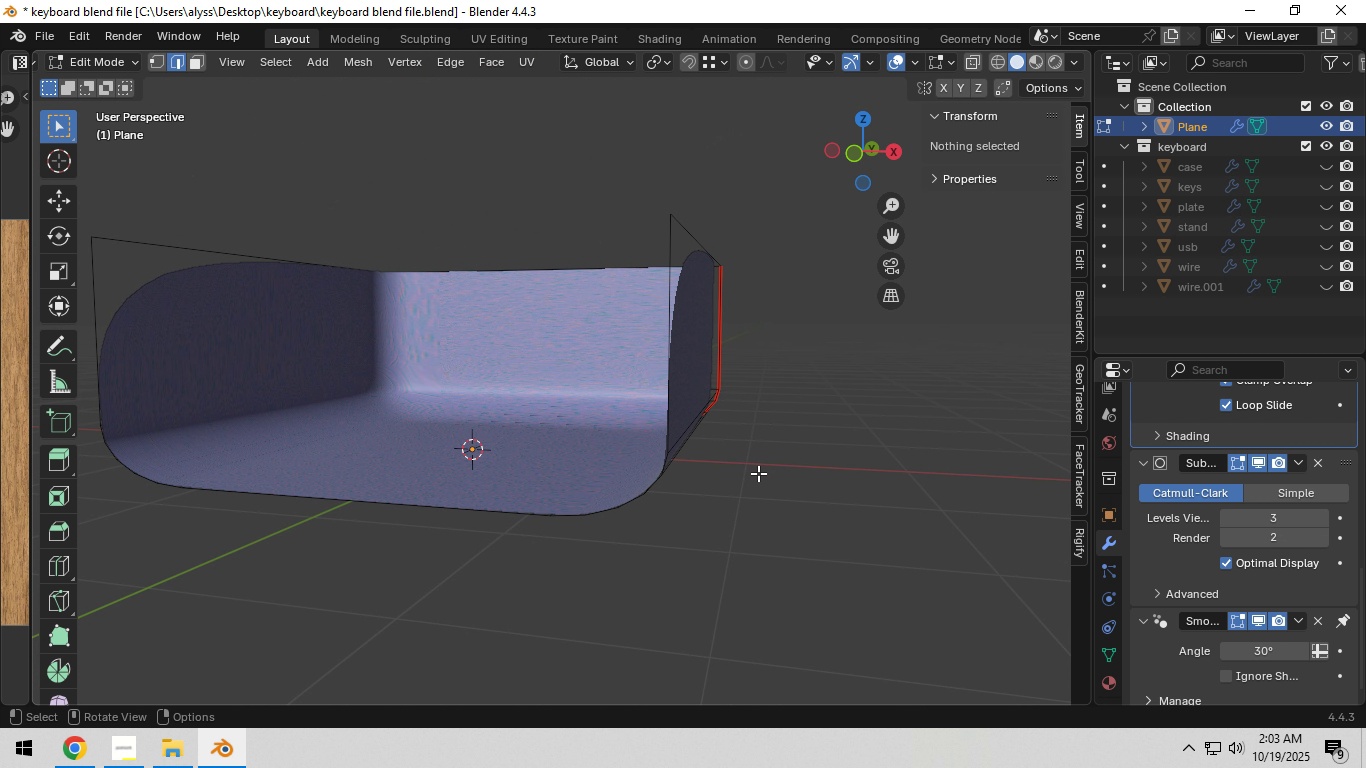 
left_click([758, 473])
 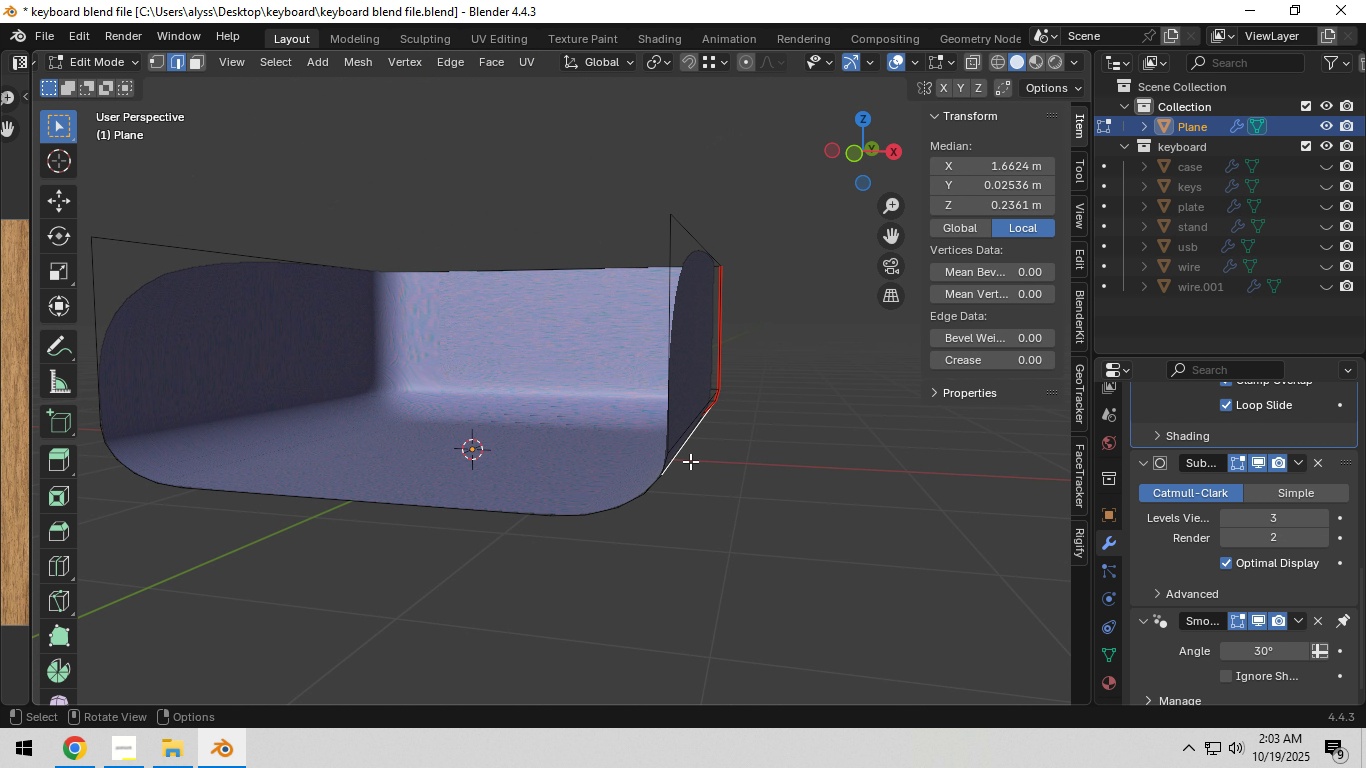 
key(Tab)
 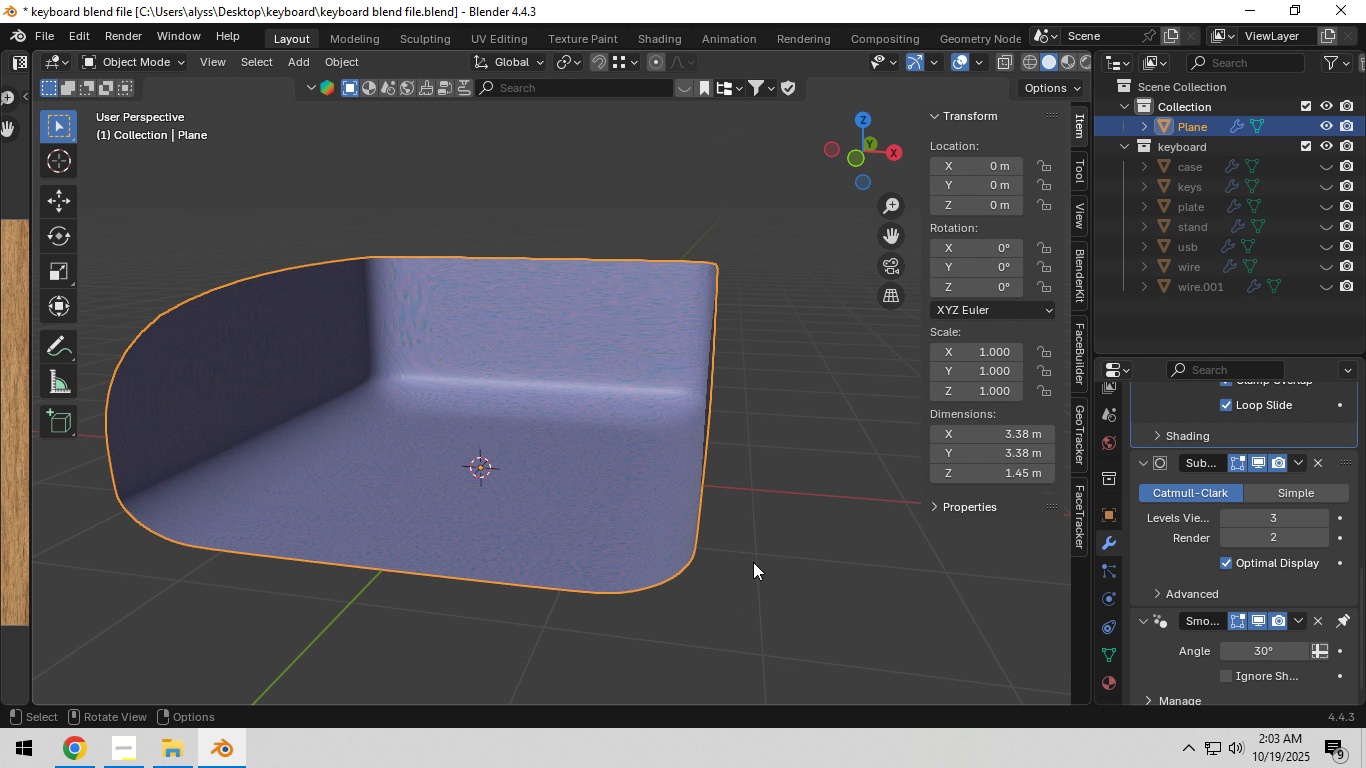 
key(Control+A)
 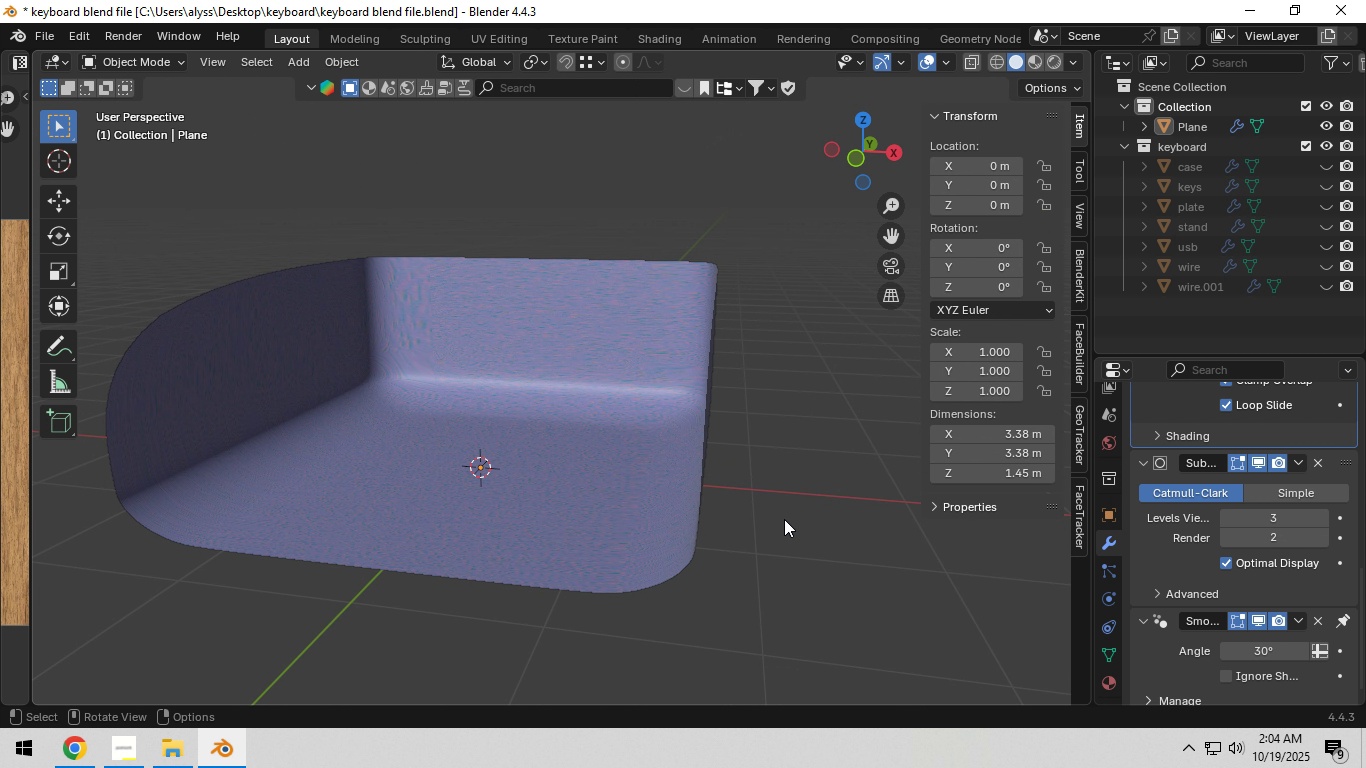 
key(Control+A)
 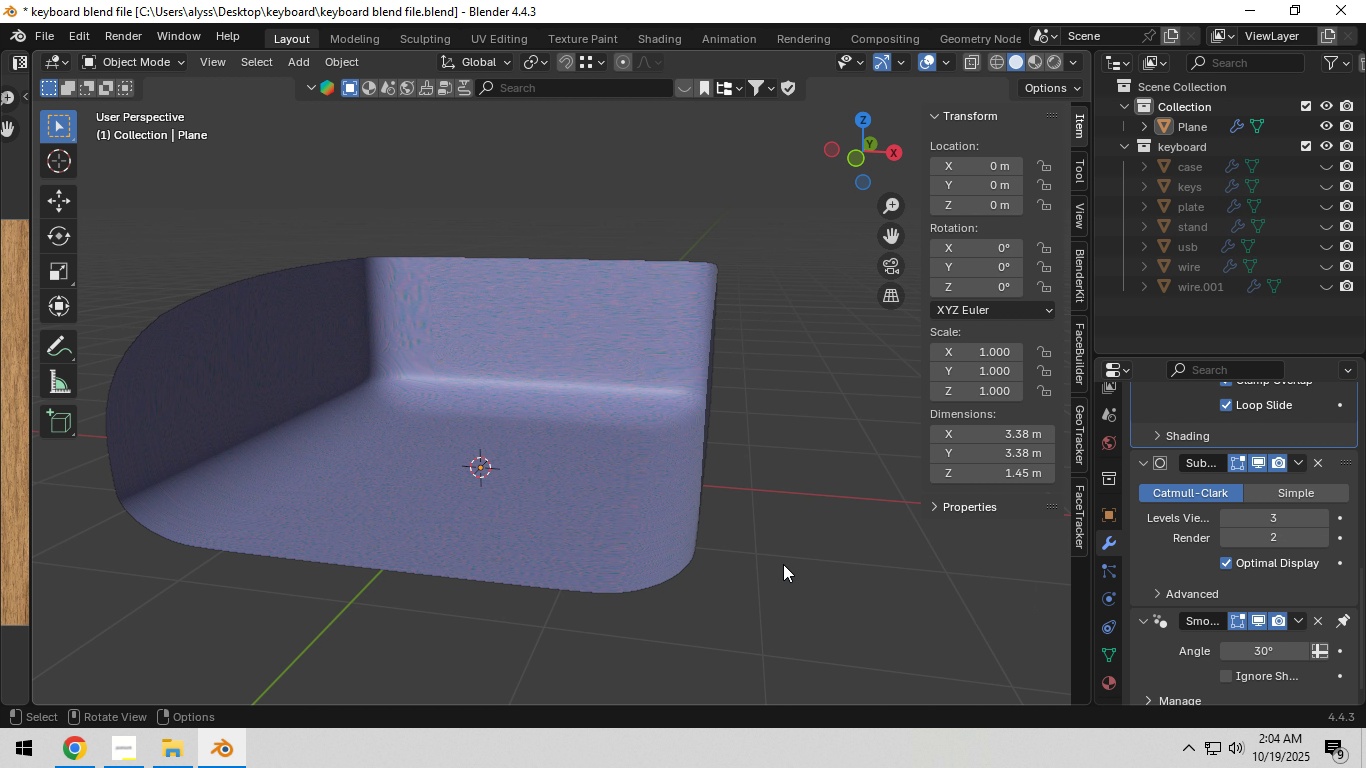 
left_click([798, 573])
 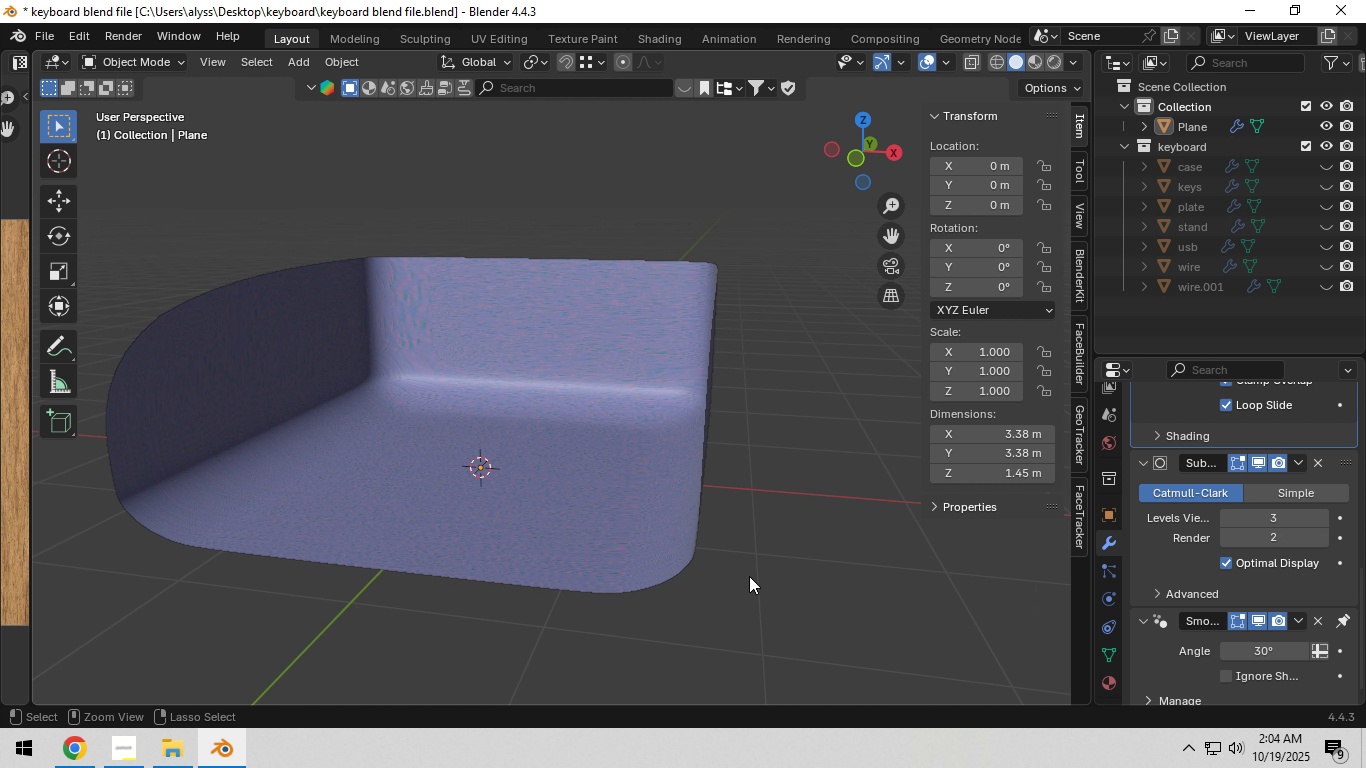 
key(Control+S)
 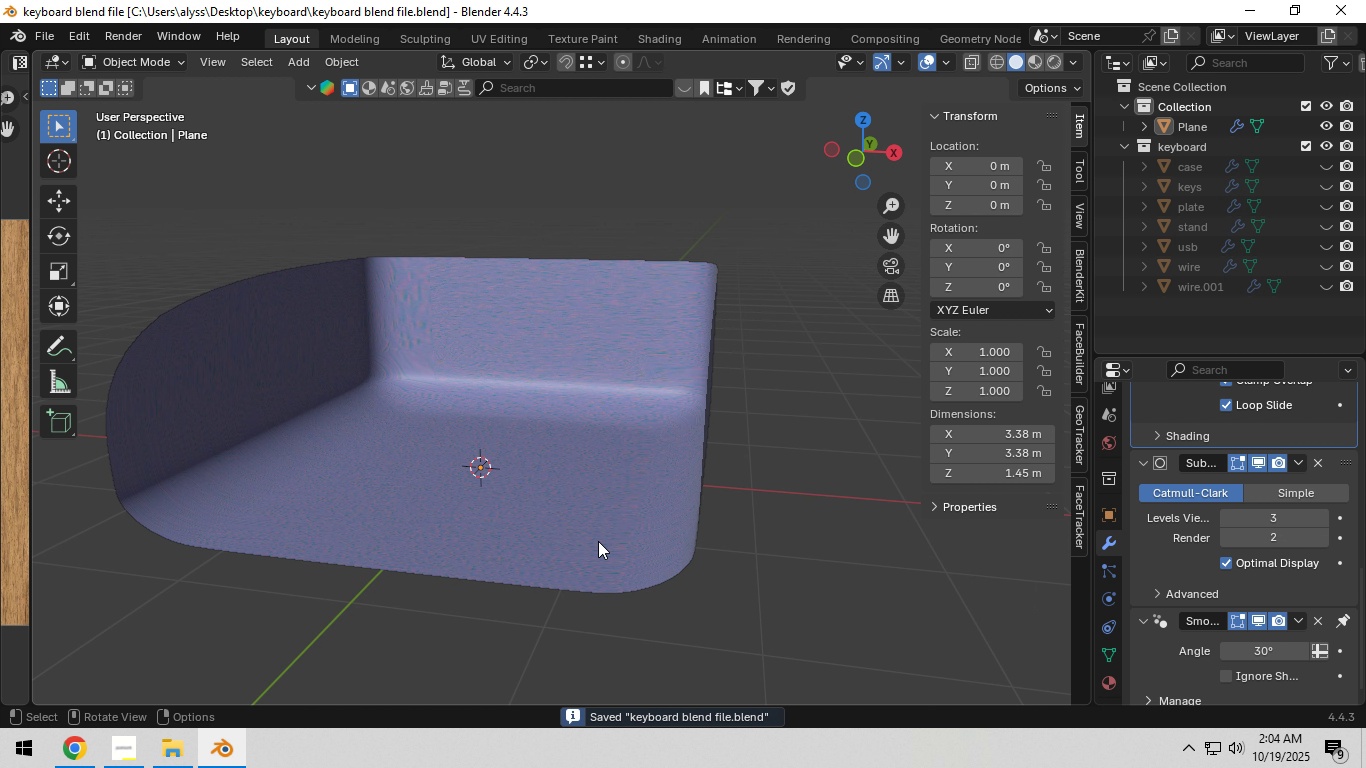 
key(Shift+A)
 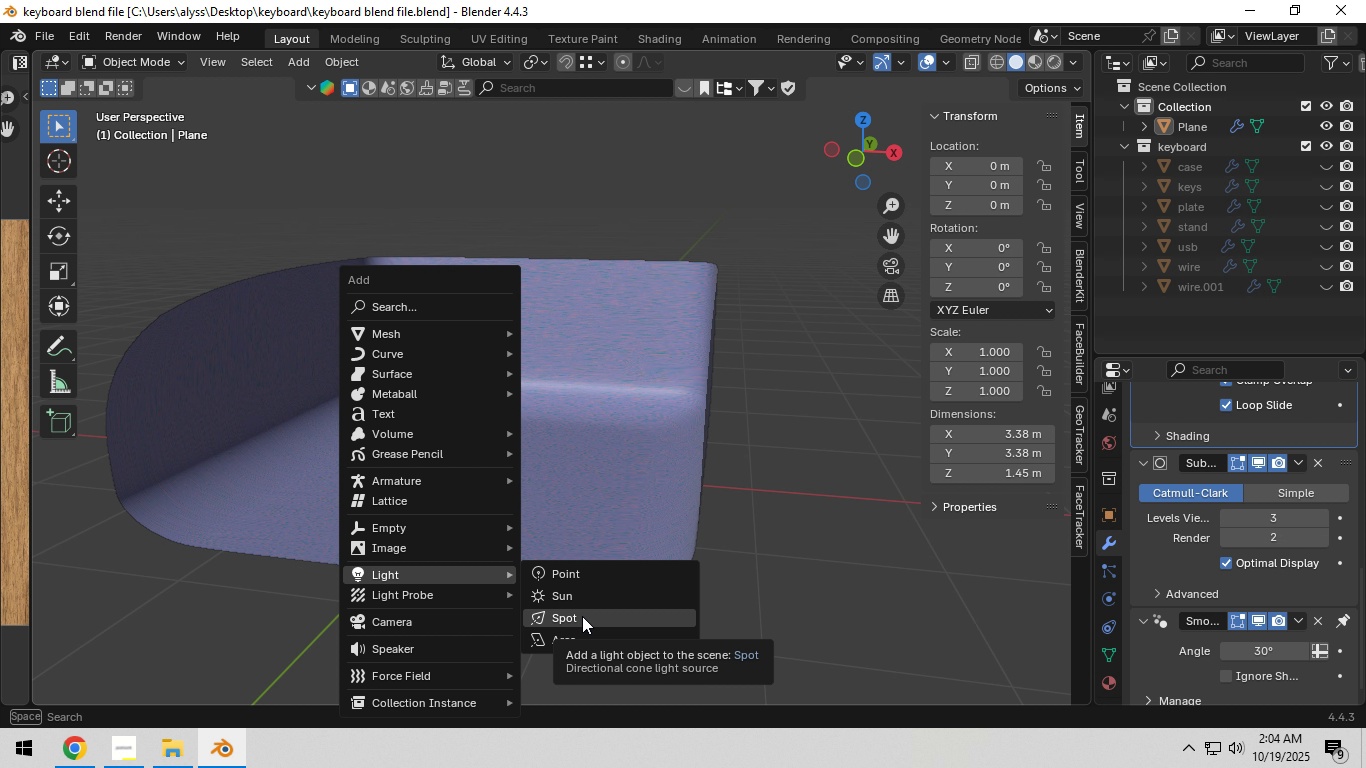 
wait(6.79)
 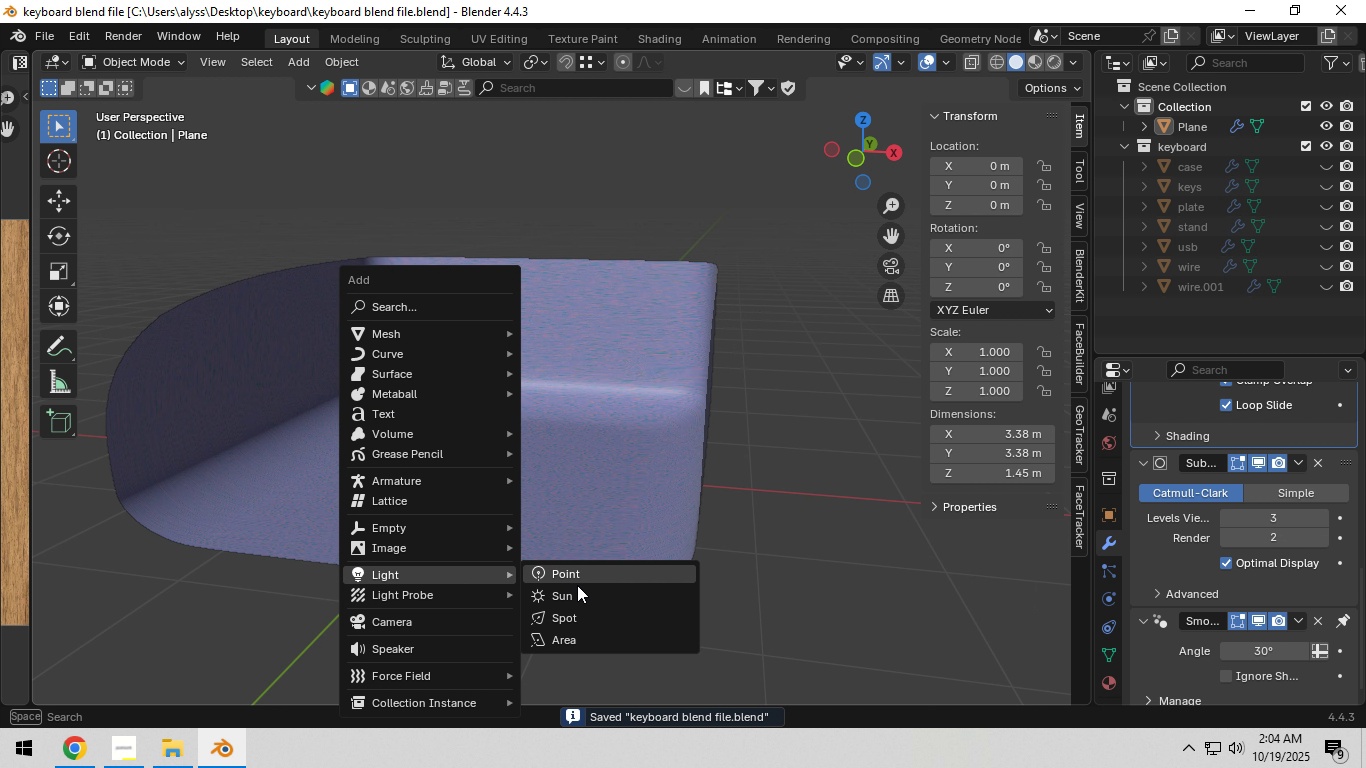 
left_click([582, 616])
 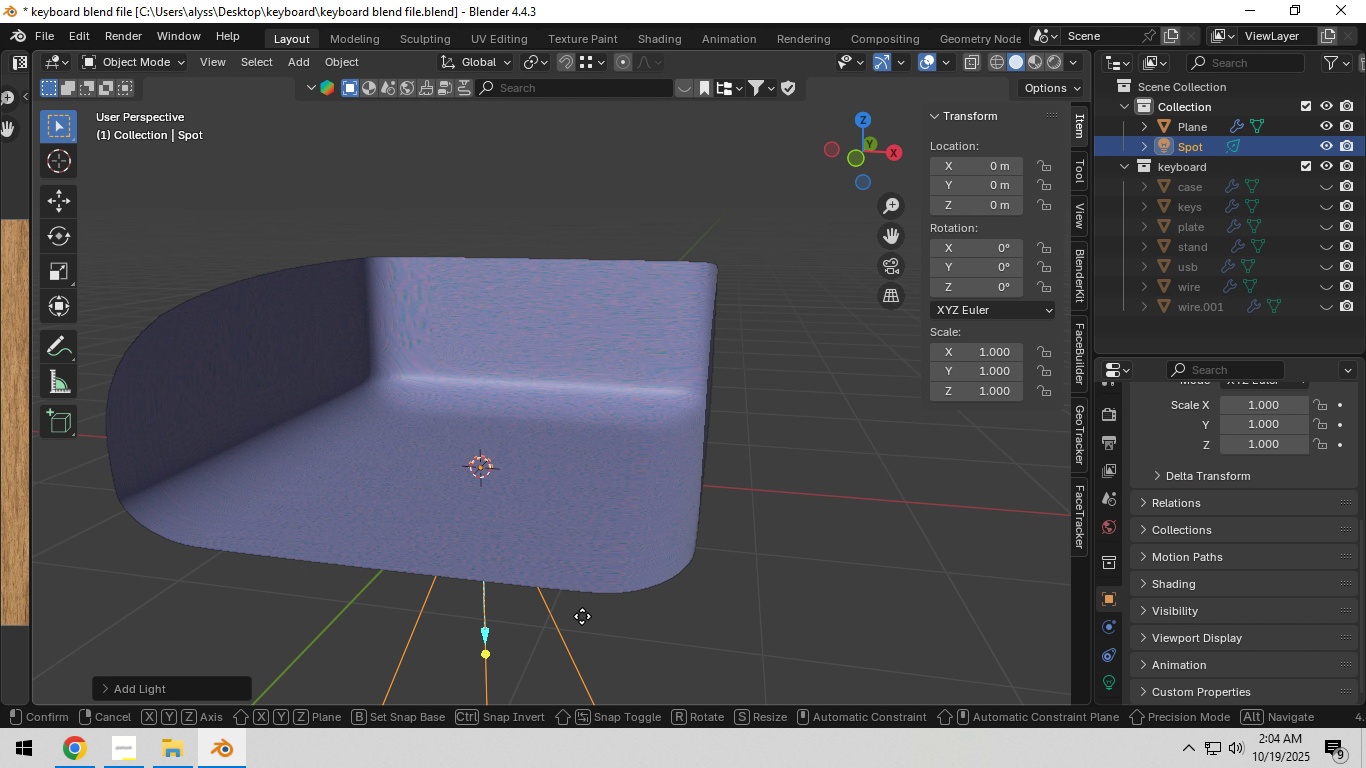 
type(gz)
 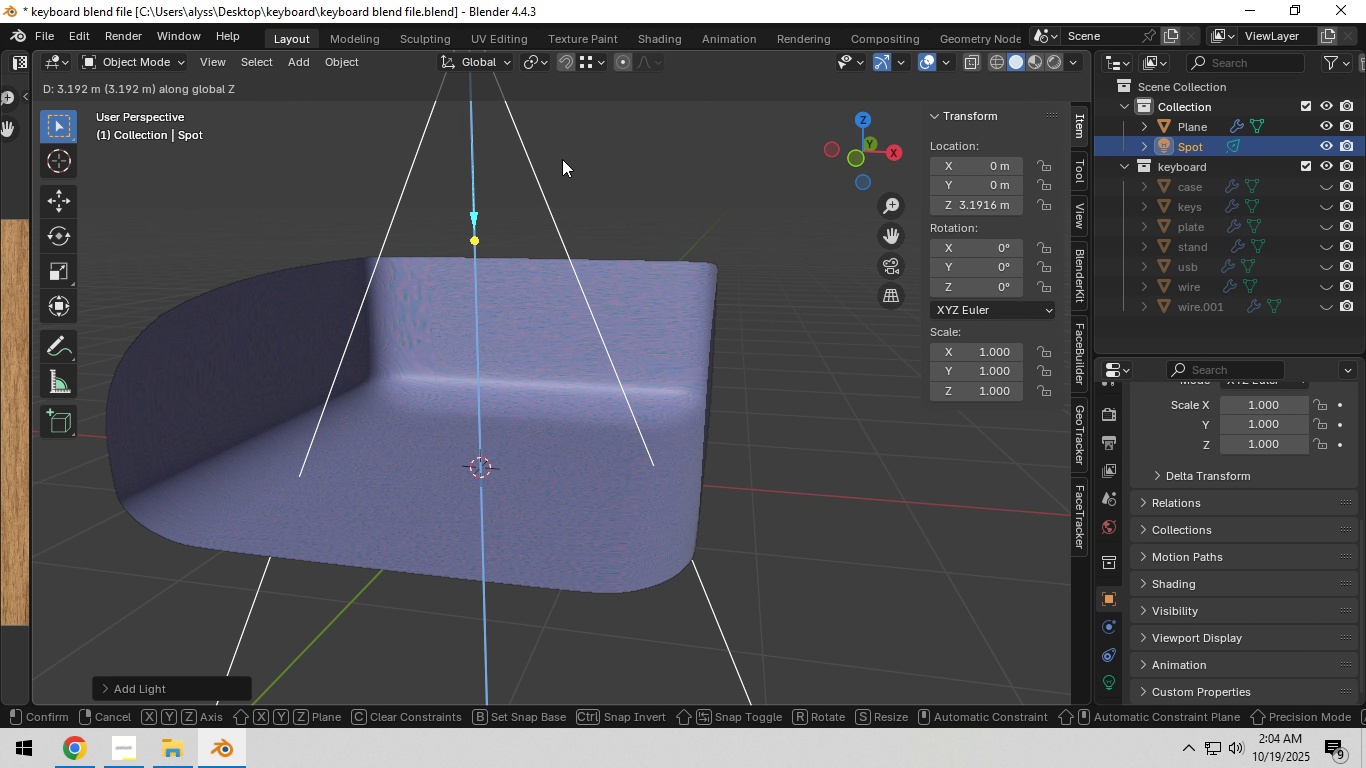 
left_click([562, 159])
 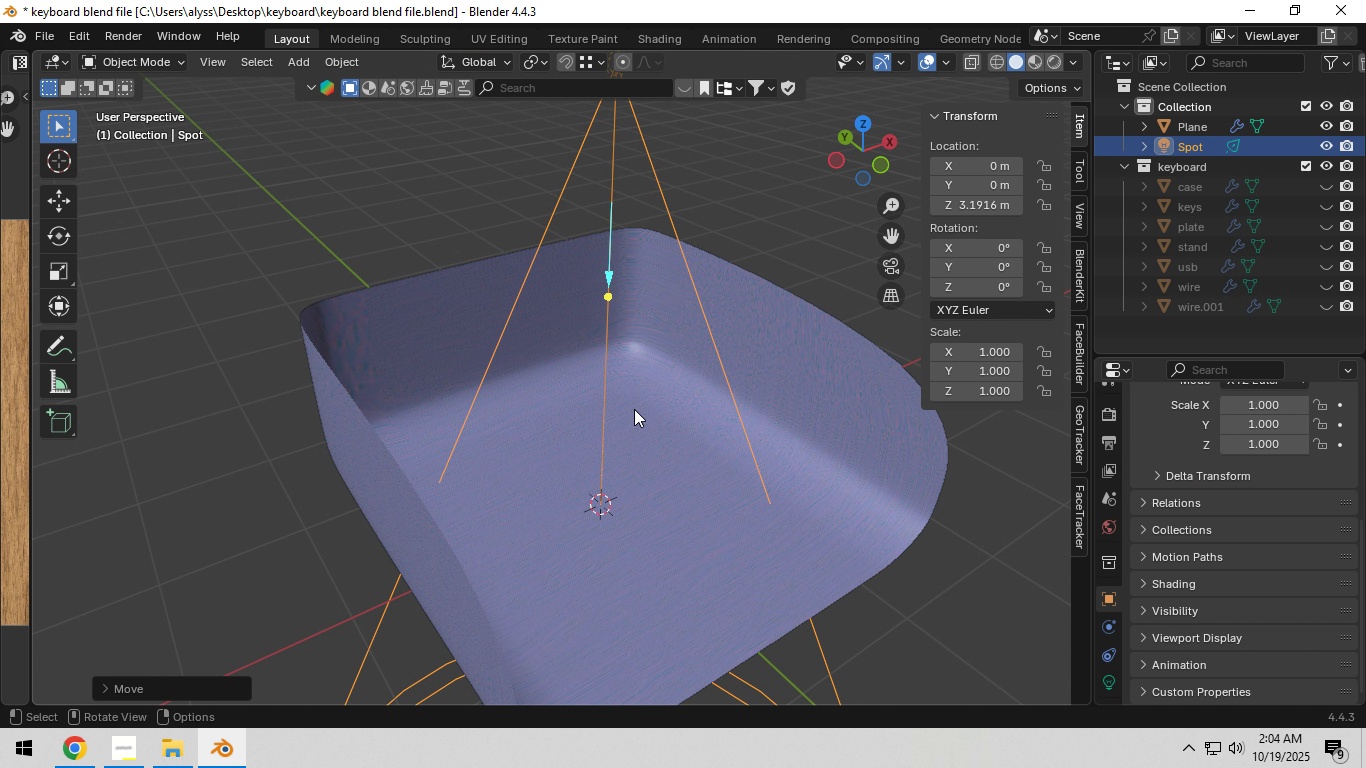 
key(Shift+A)
 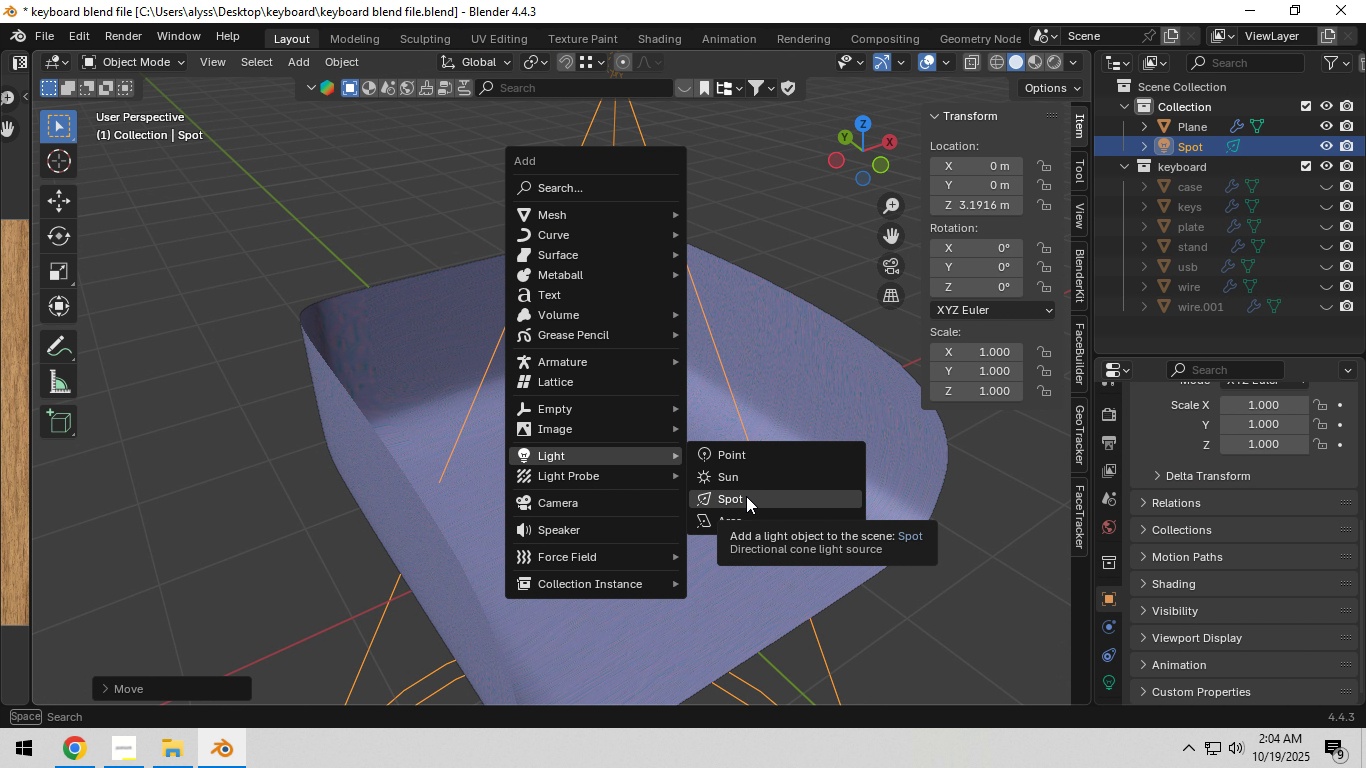 
left_click([748, 512])
 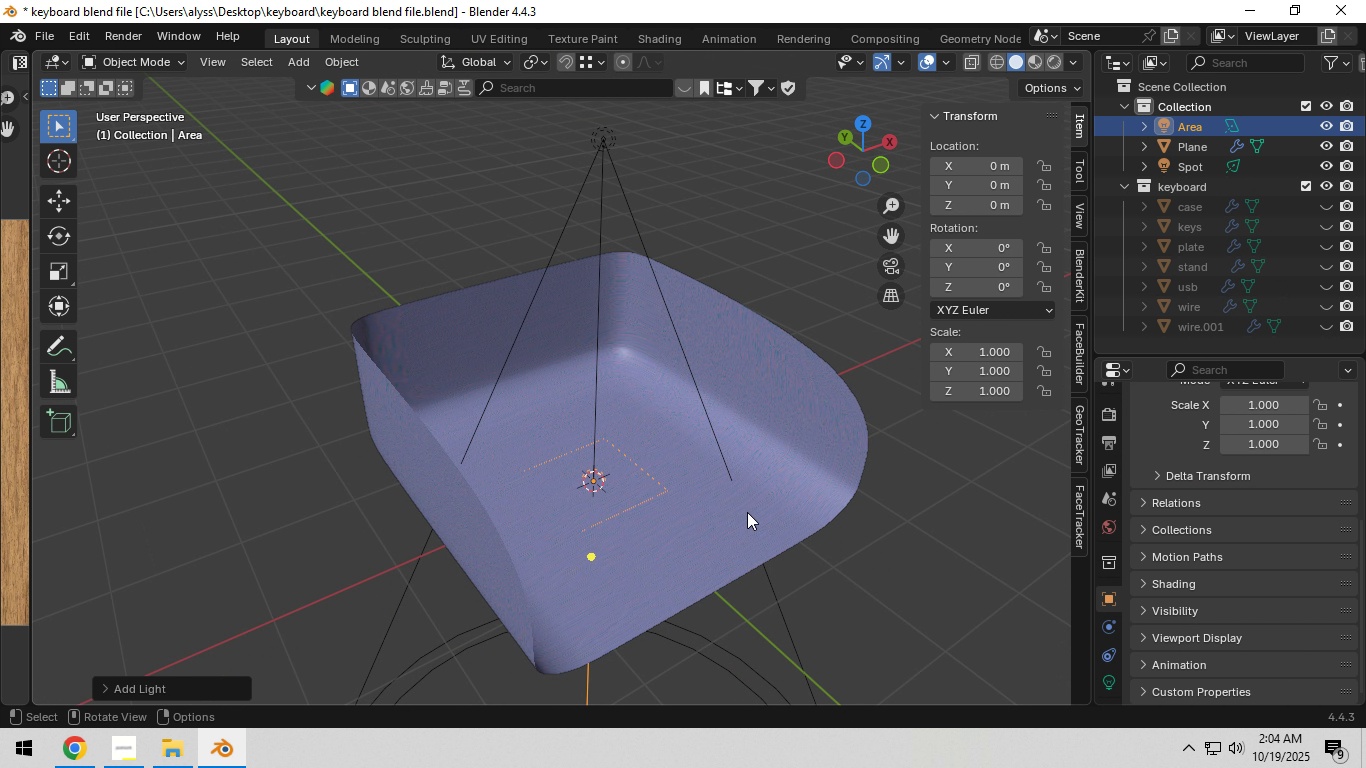 
scroll: coordinate [747, 512], scroll_direction: down, amount: 2.0
 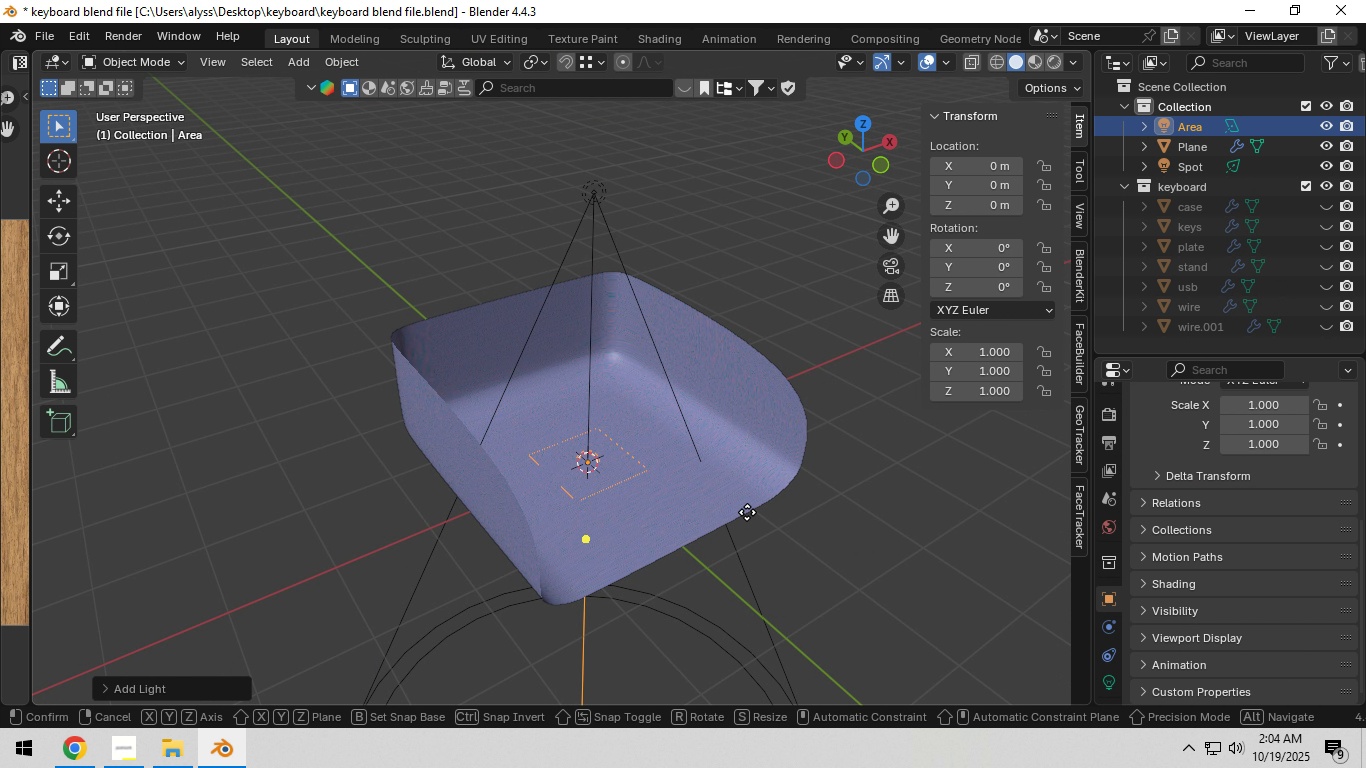 
type(gz)
 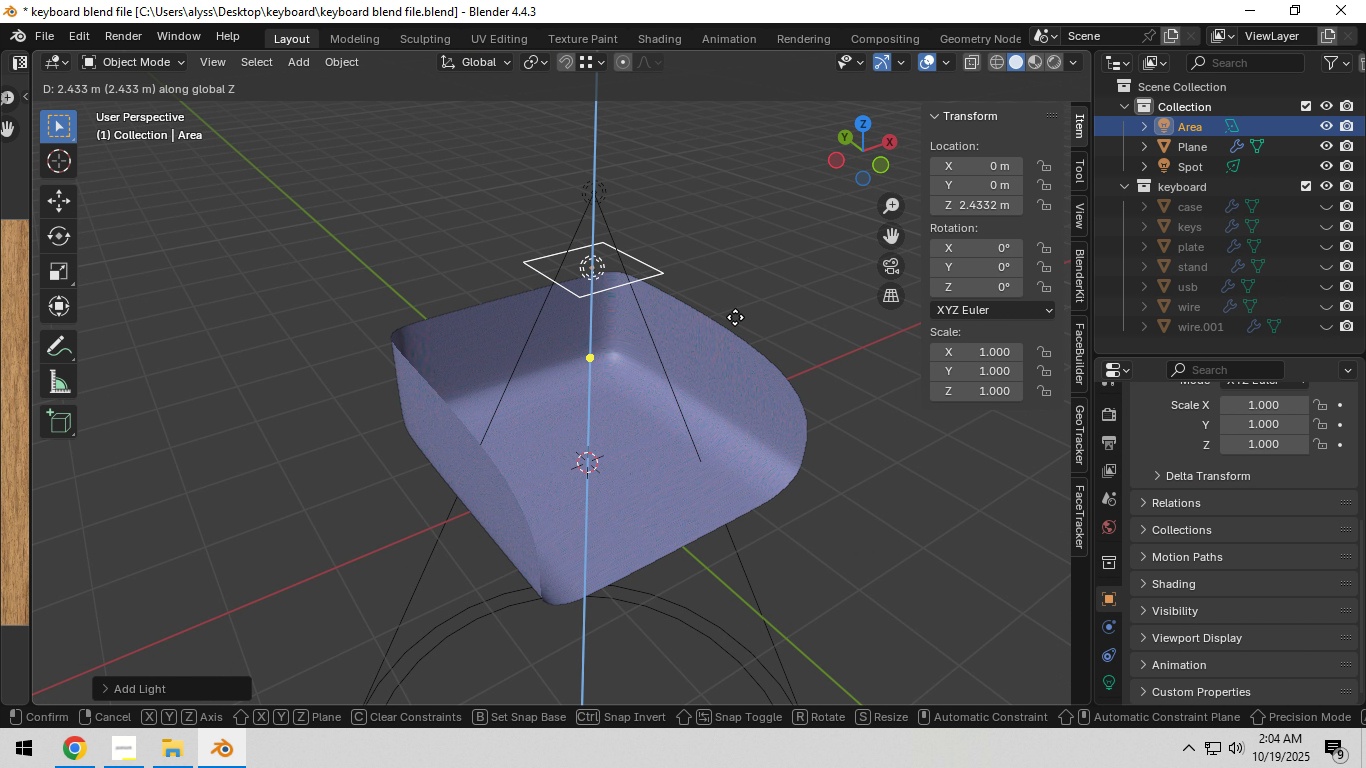 
left_click([735, 317])
 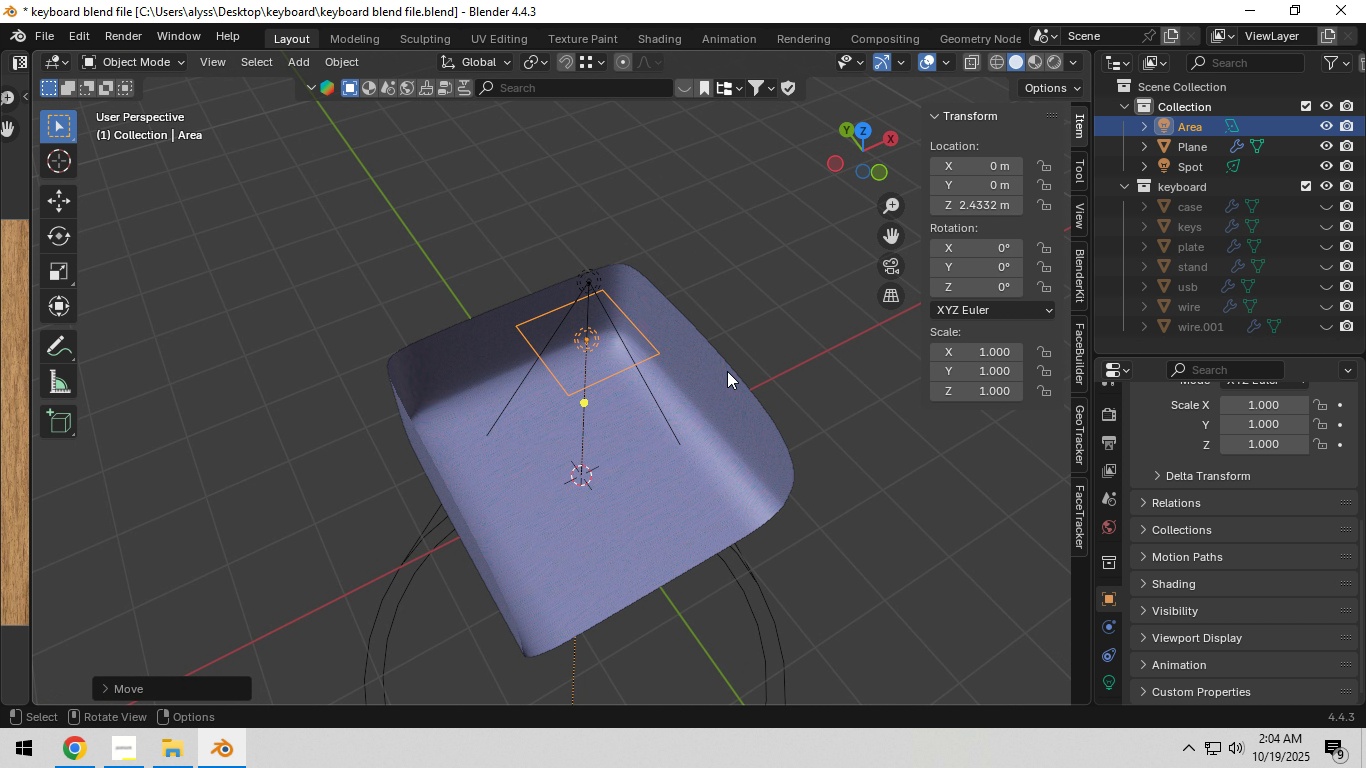 
type(`Dzx)
 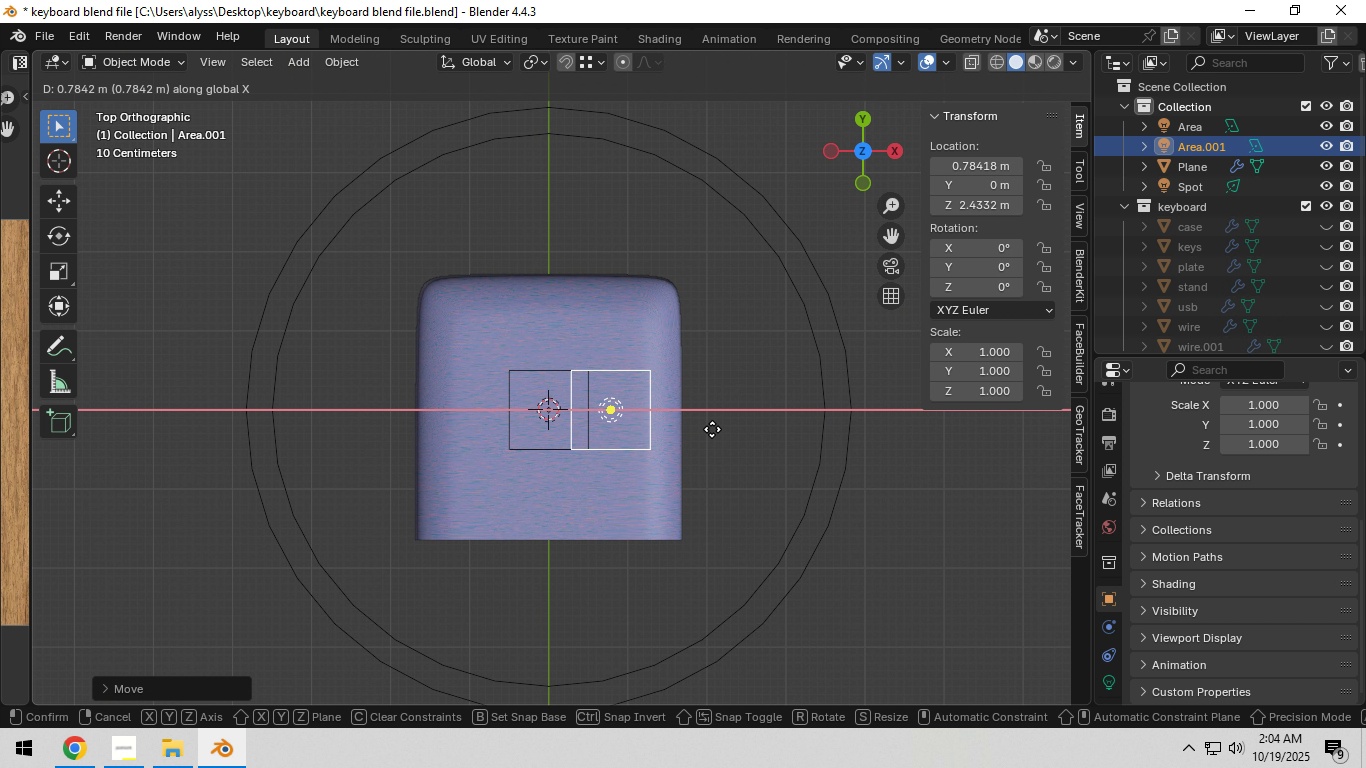 
hold_key(key=ShiftLeft, duration=1.53)
 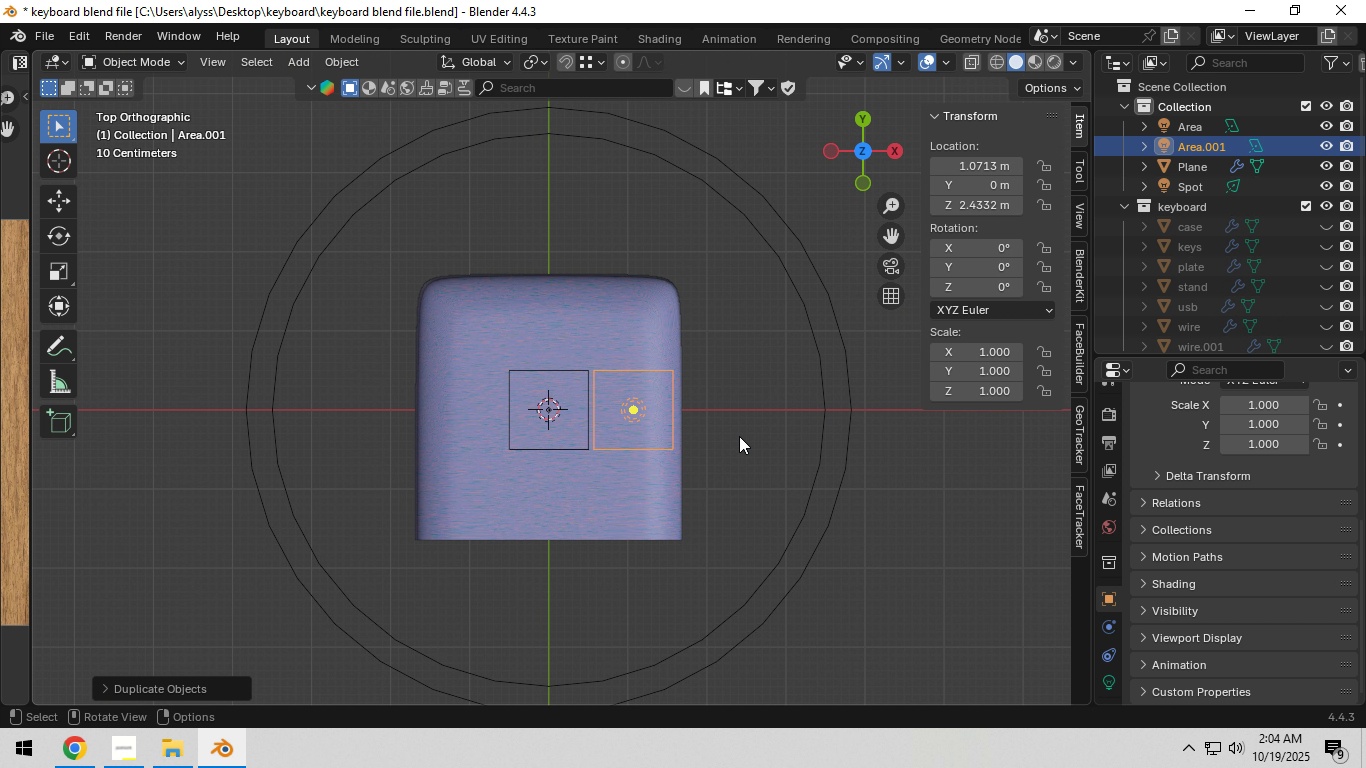 
left_click([739, 436])
 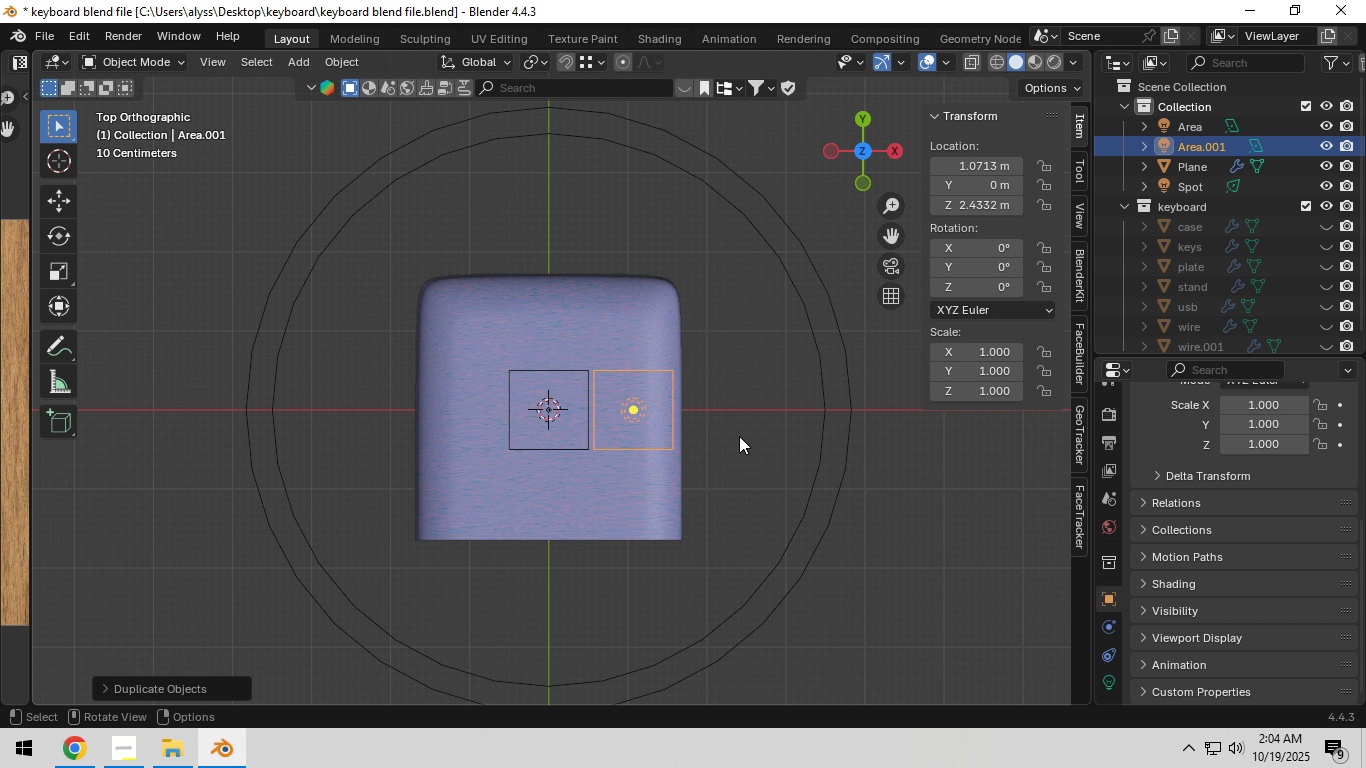 
key(Shift+ShiftLeft)
 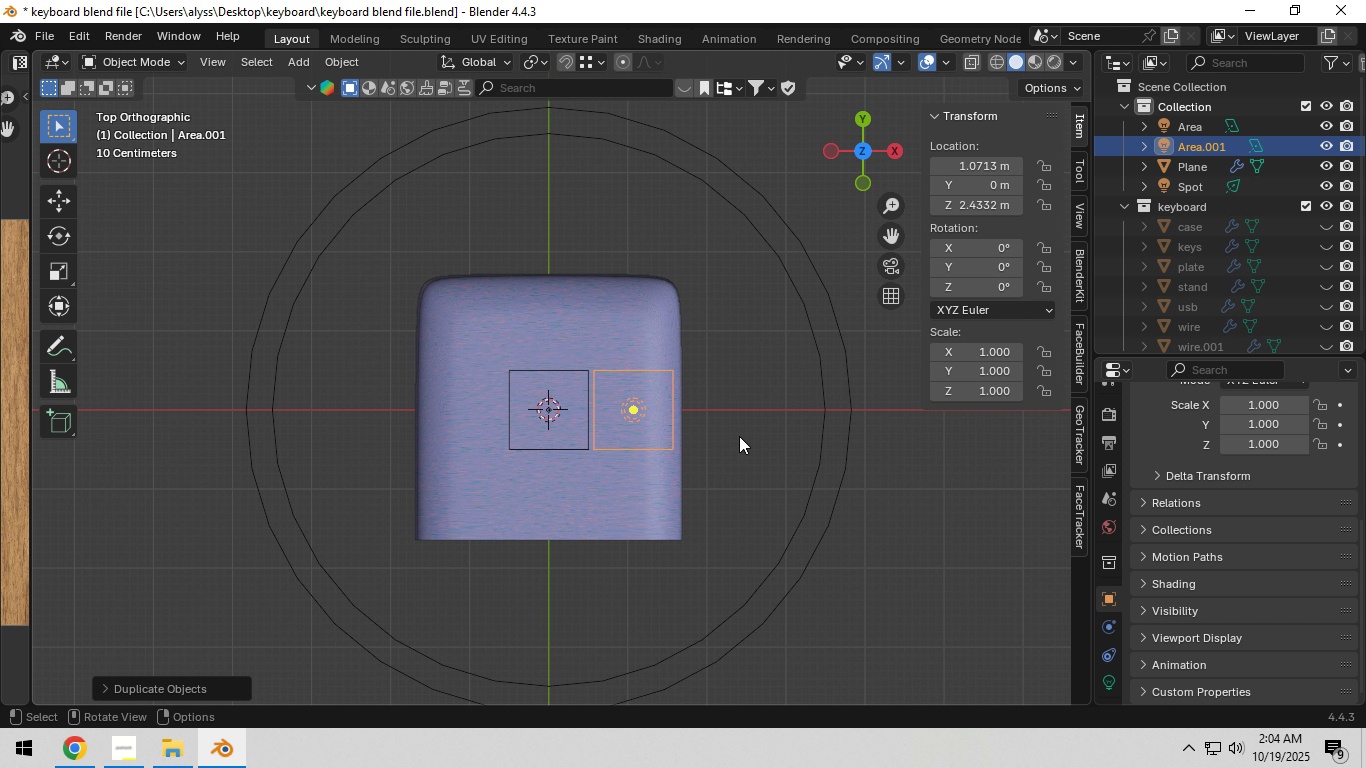 
key(Shift+ShiftLeft)
 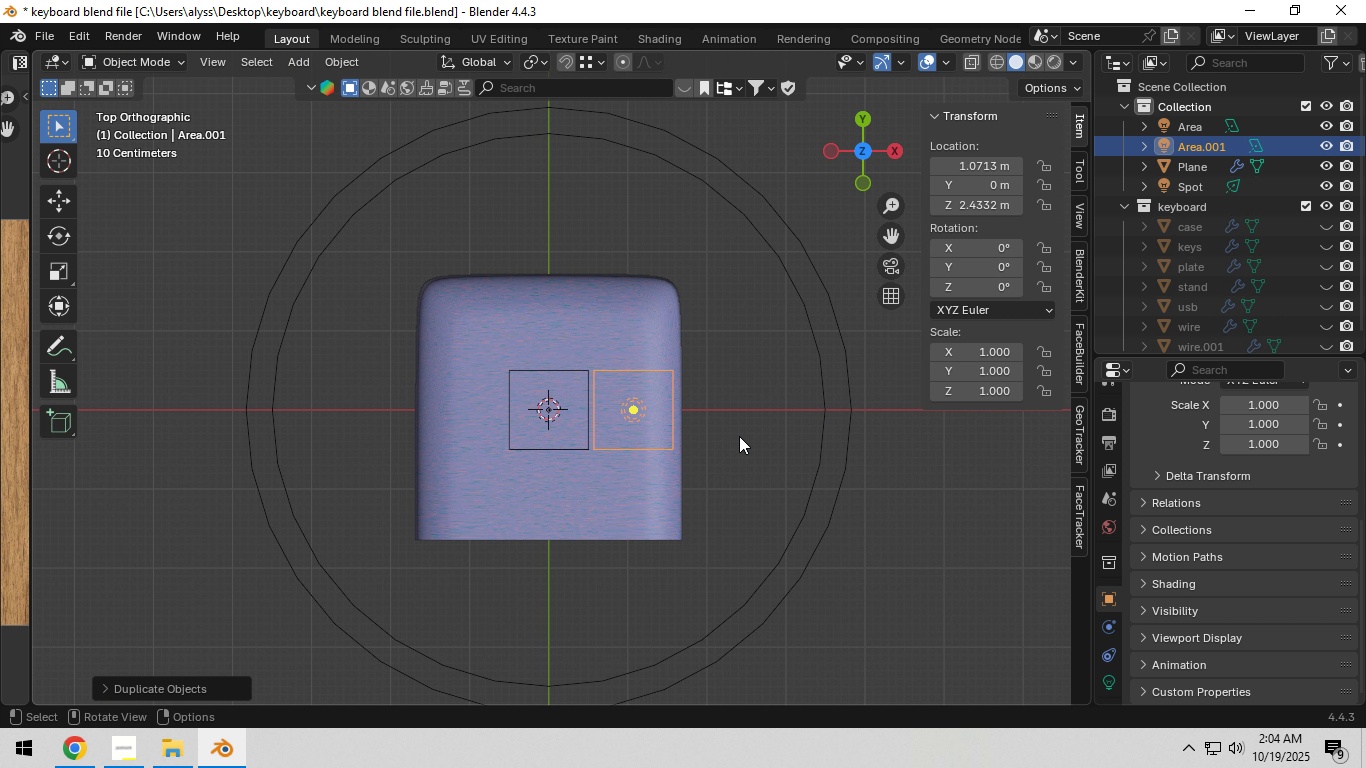 
key(Shift+ShiftLeft)
 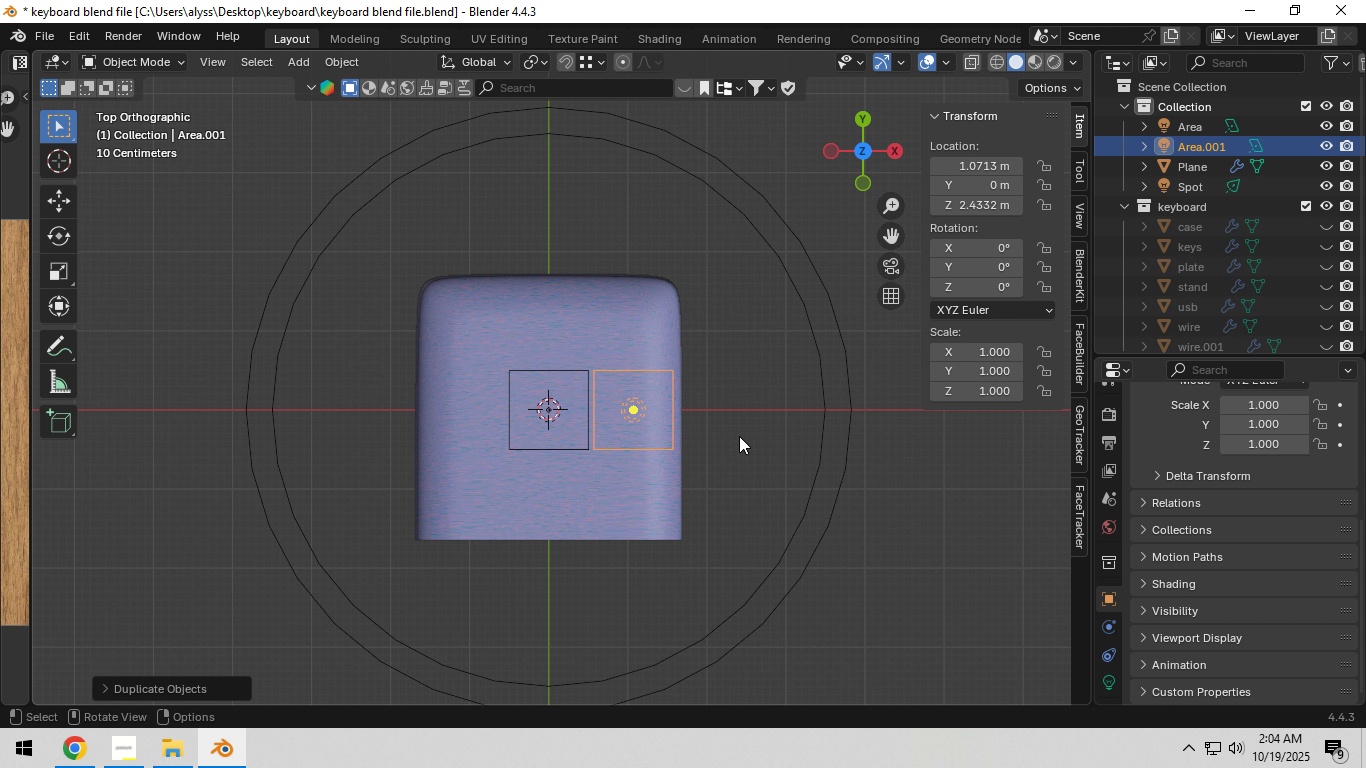 
key(Shift+ShiftLeft)
 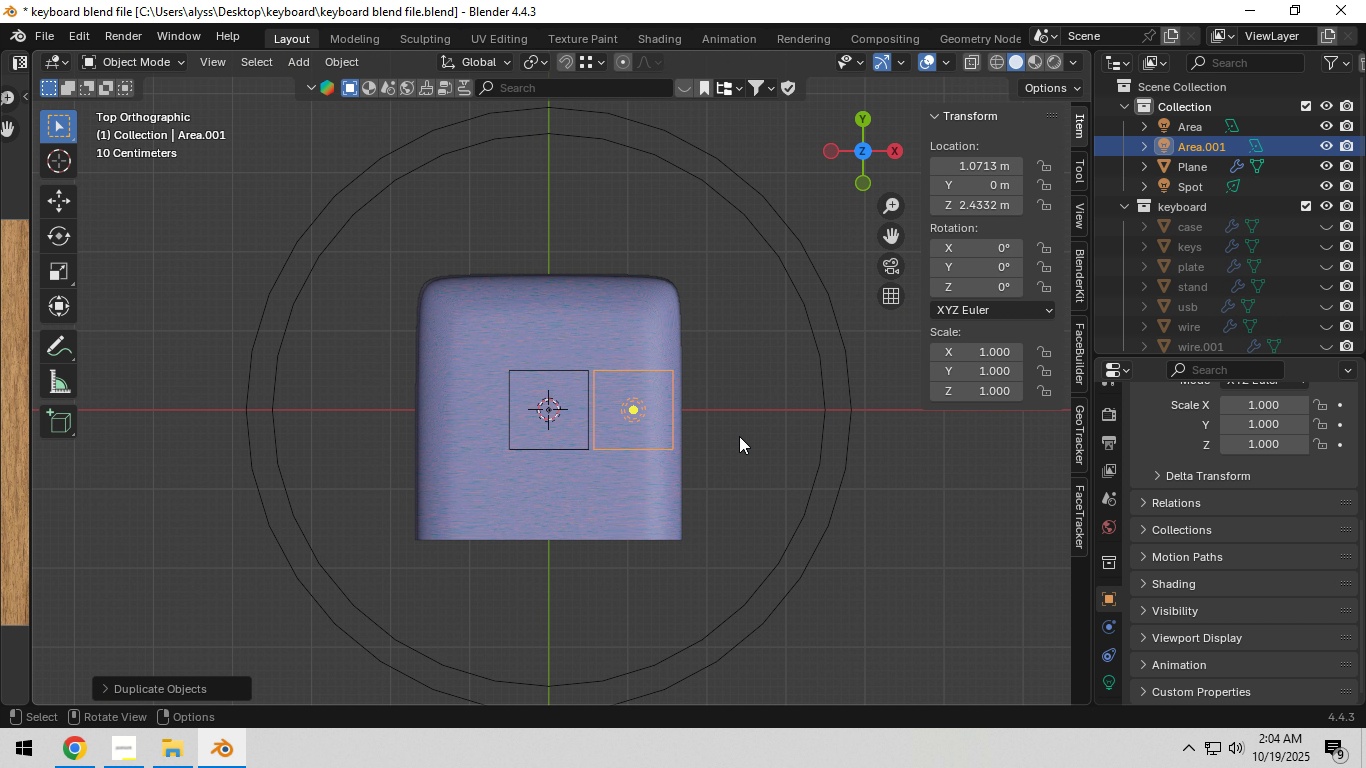 
key(Shift+ShiftLeft)
 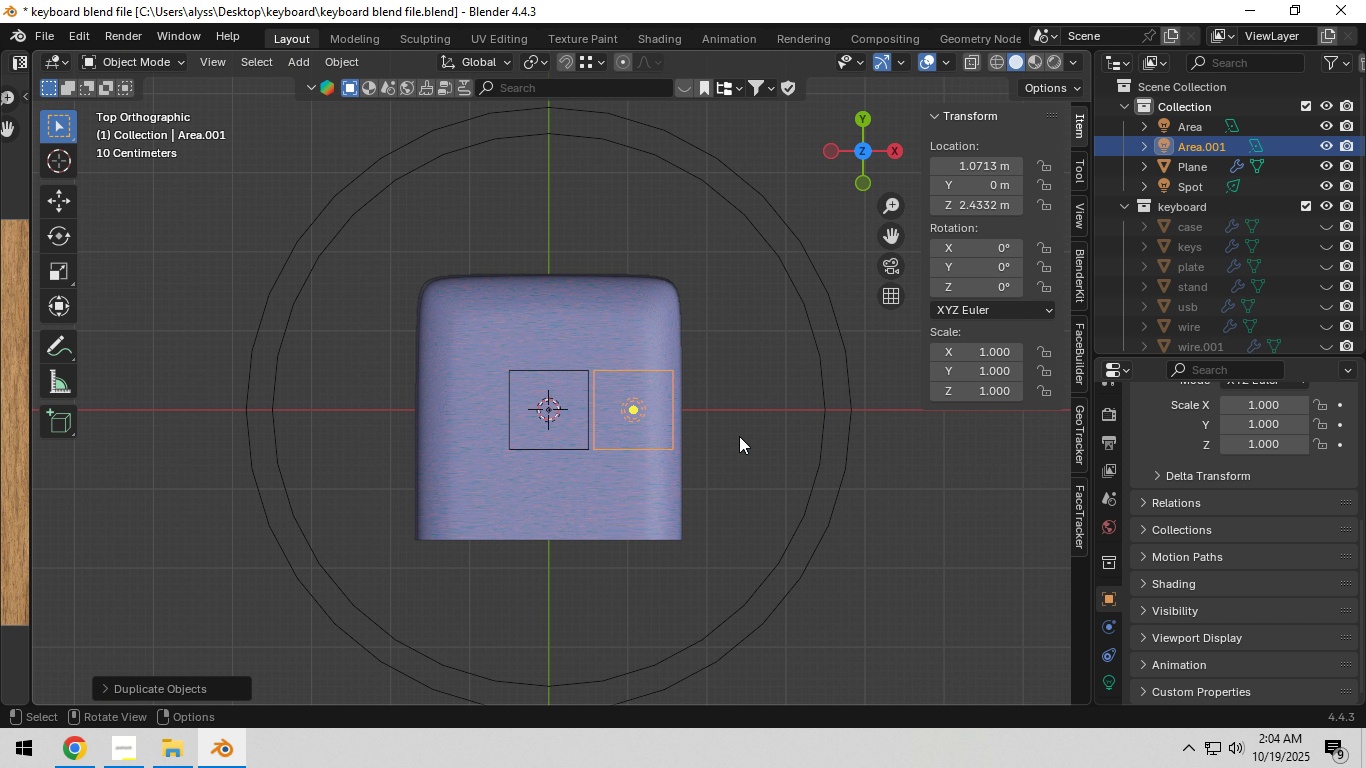 
hold_key(key=ShiftLeft, duration=1.41)
 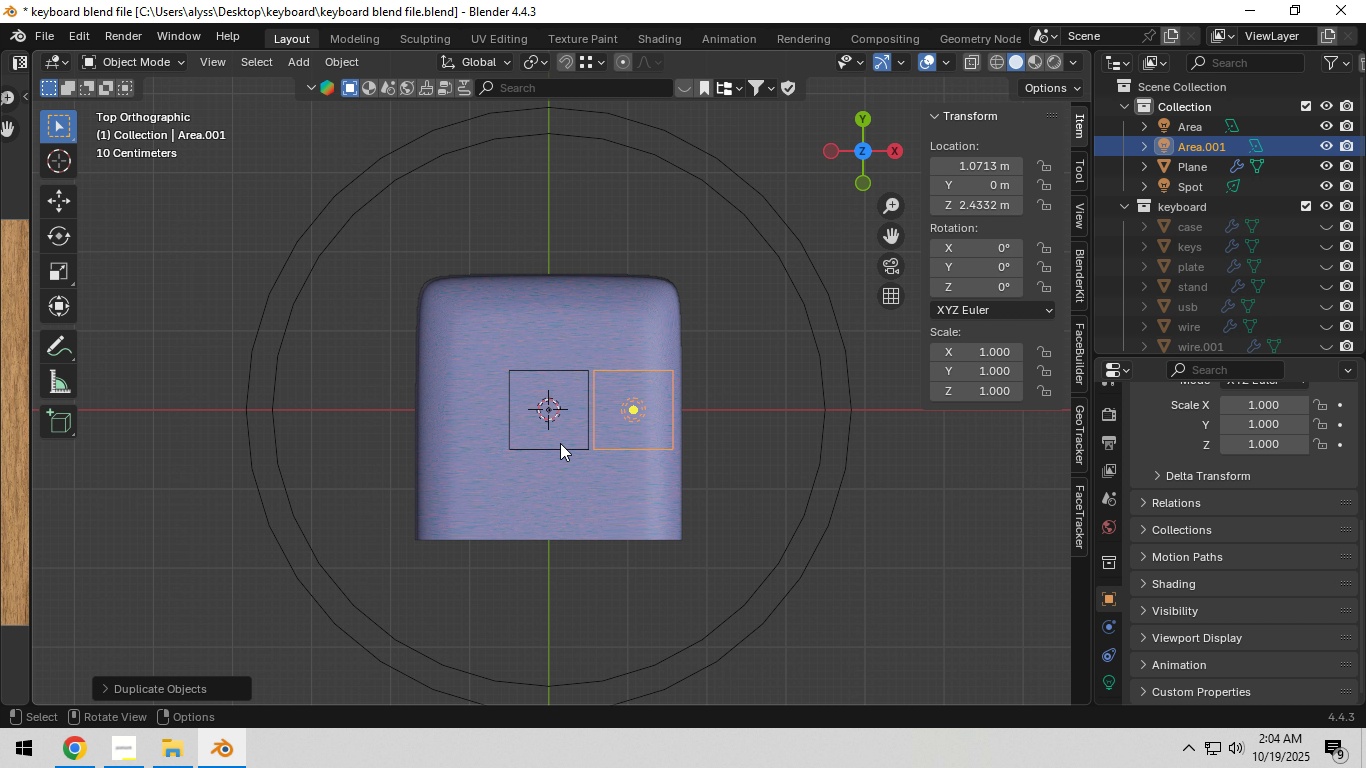 
left_click([560, 443])
 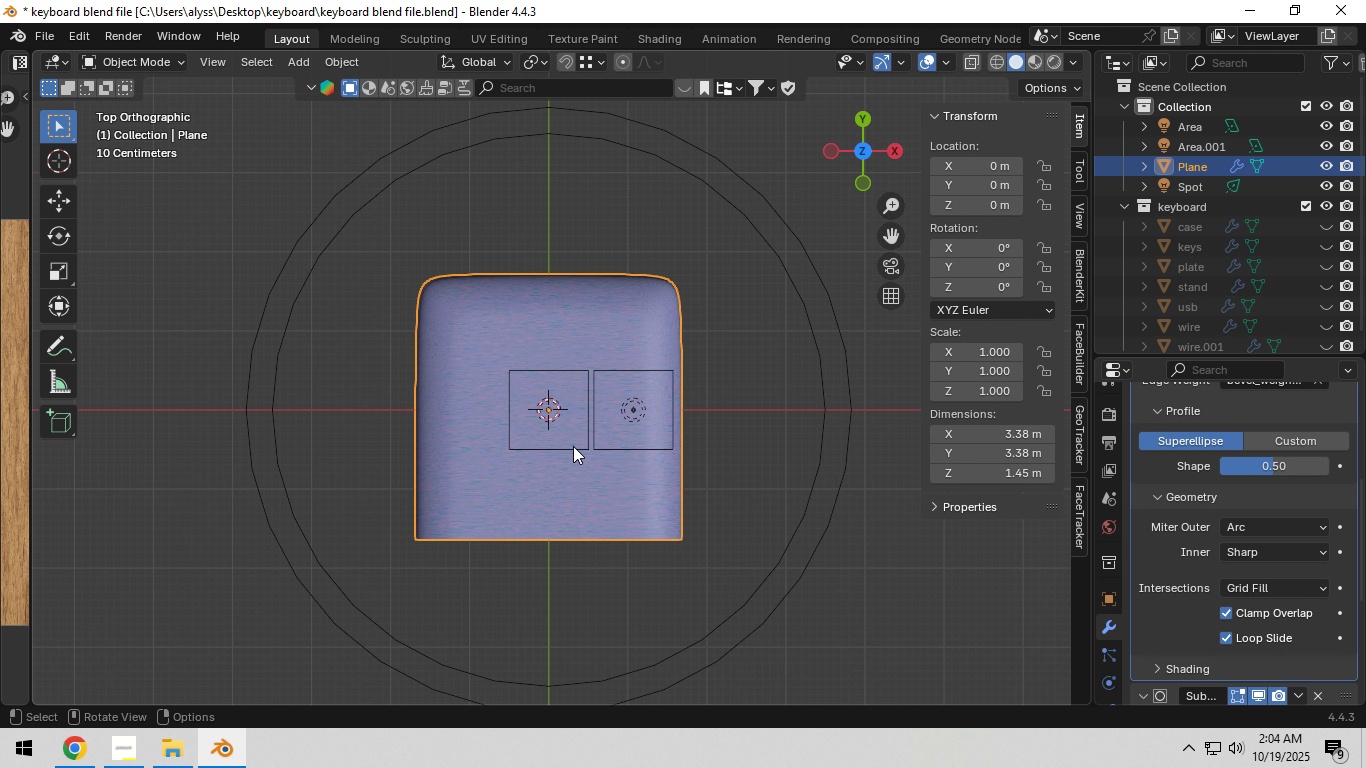 
key(Shift+ShiftLeft)
 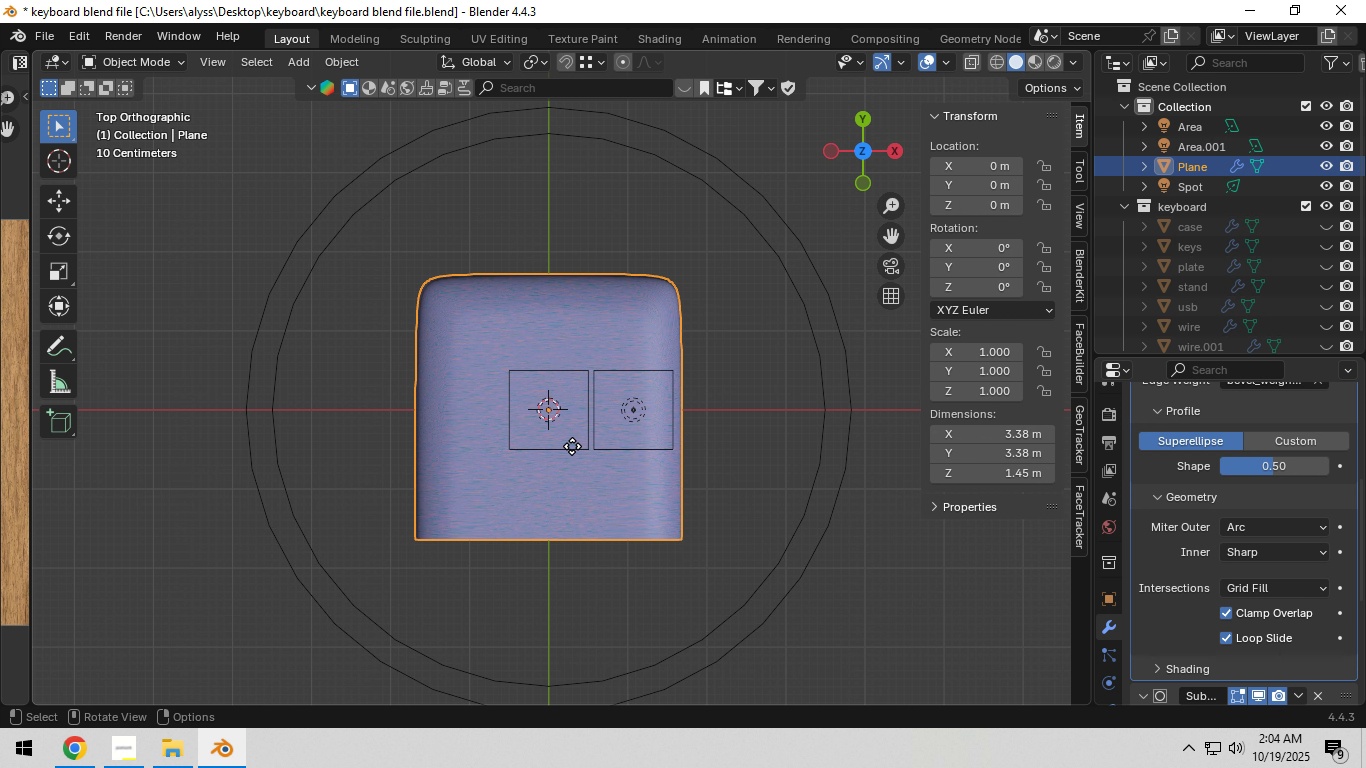 
left_click([572, 446])
 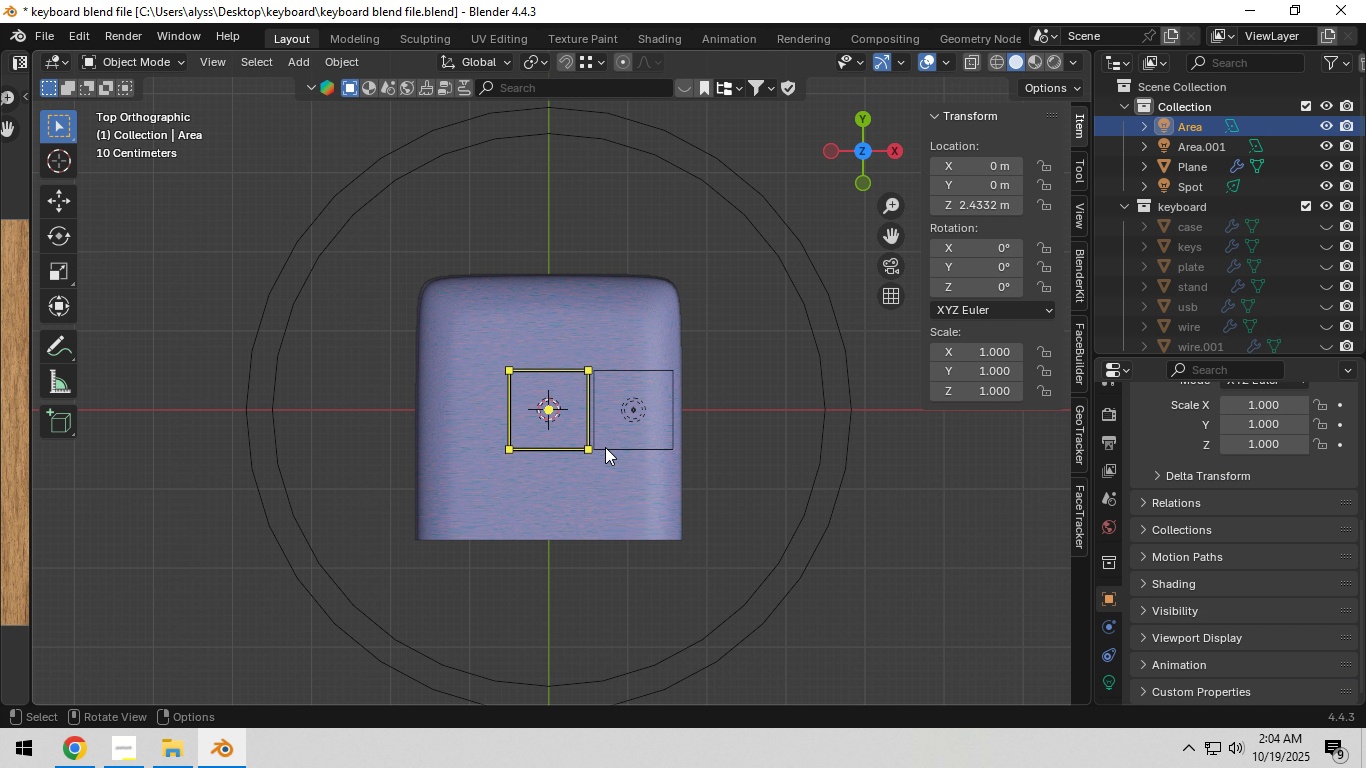 
hold_key(key=ShiftLeft, duration=1.01)
left_click([632, 421])
 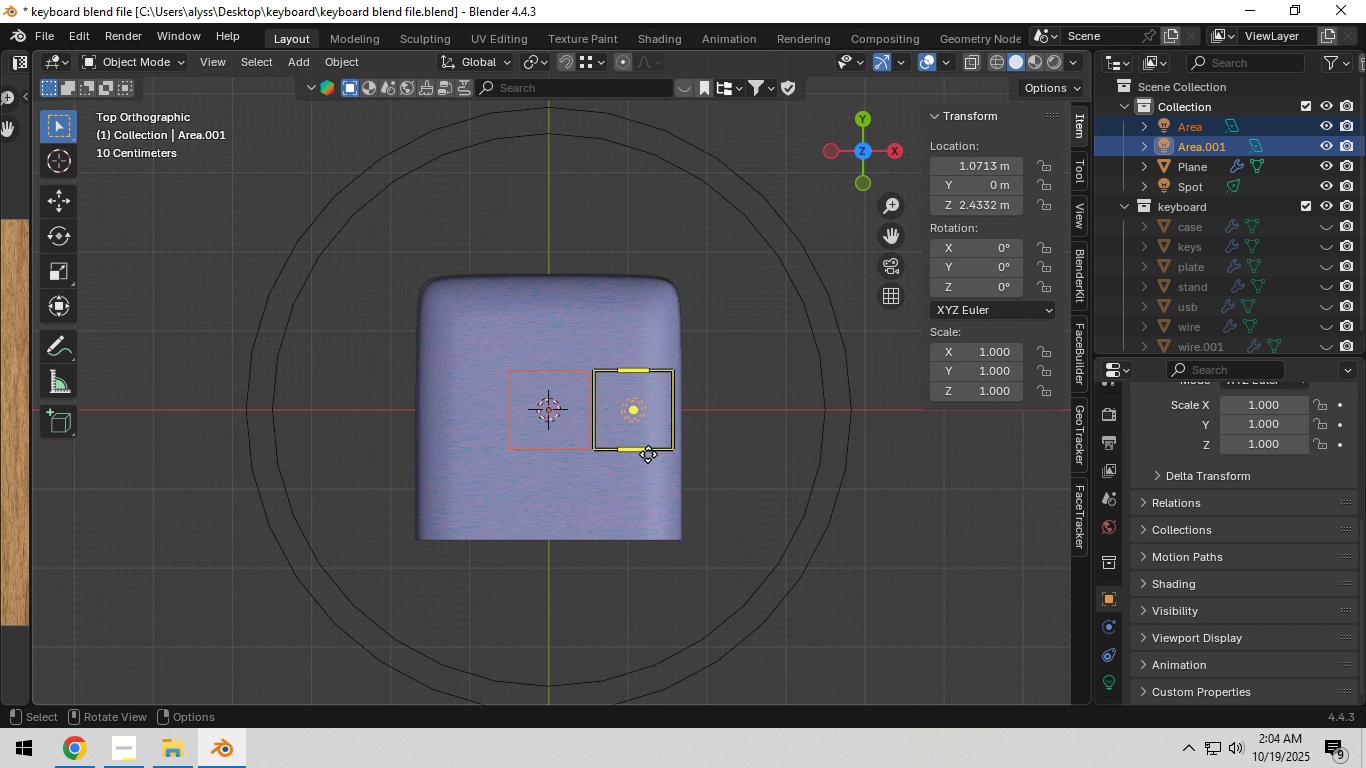 
scroll: coordinate [648, 459], scroll_direction: up, amount: 2.0
 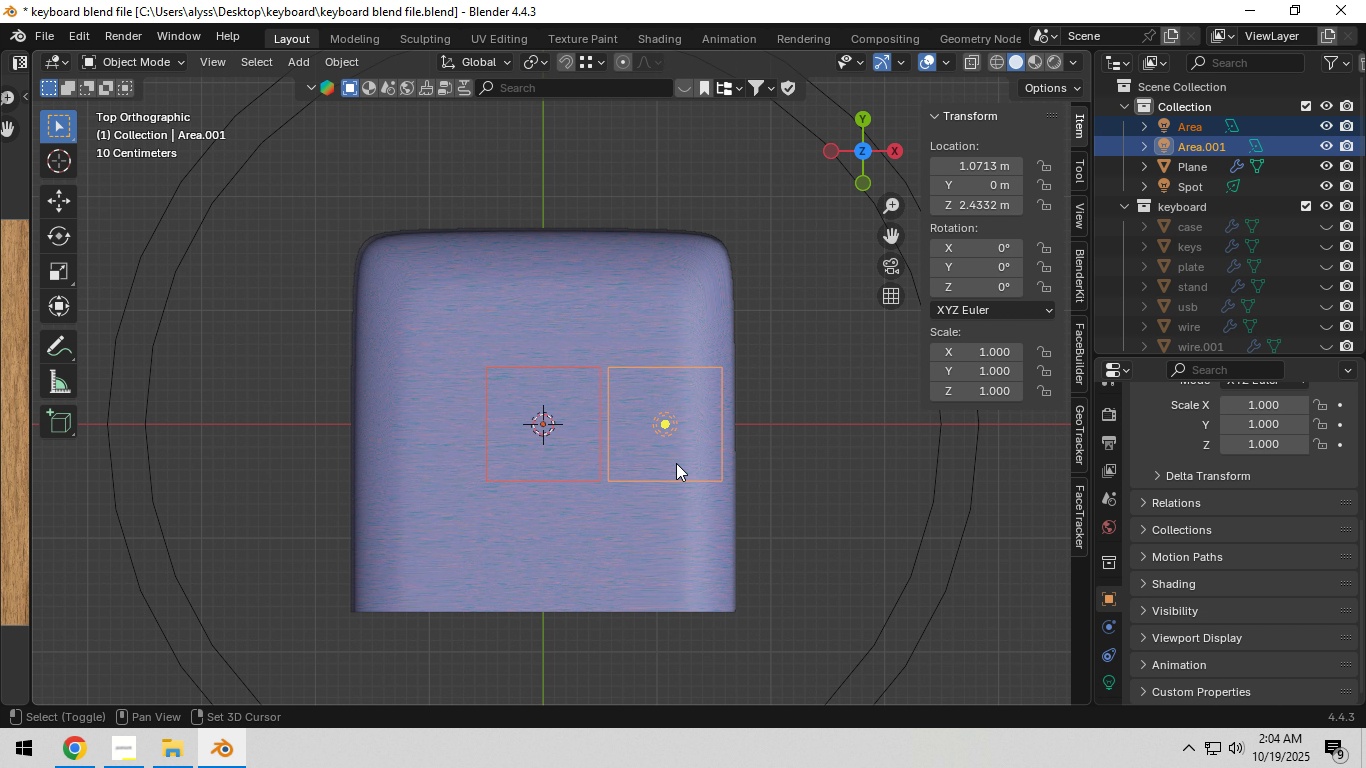 
type(Dy)
 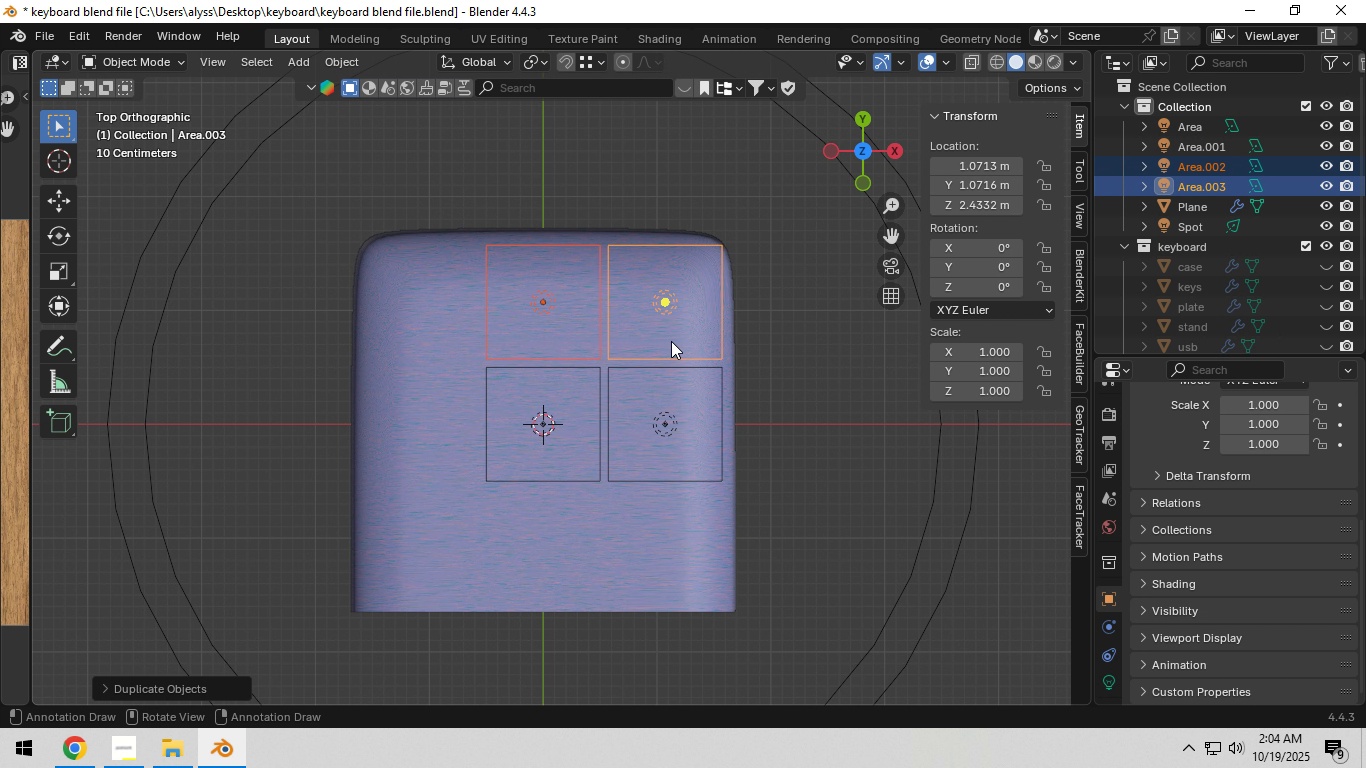 
left_click([671, 341])
 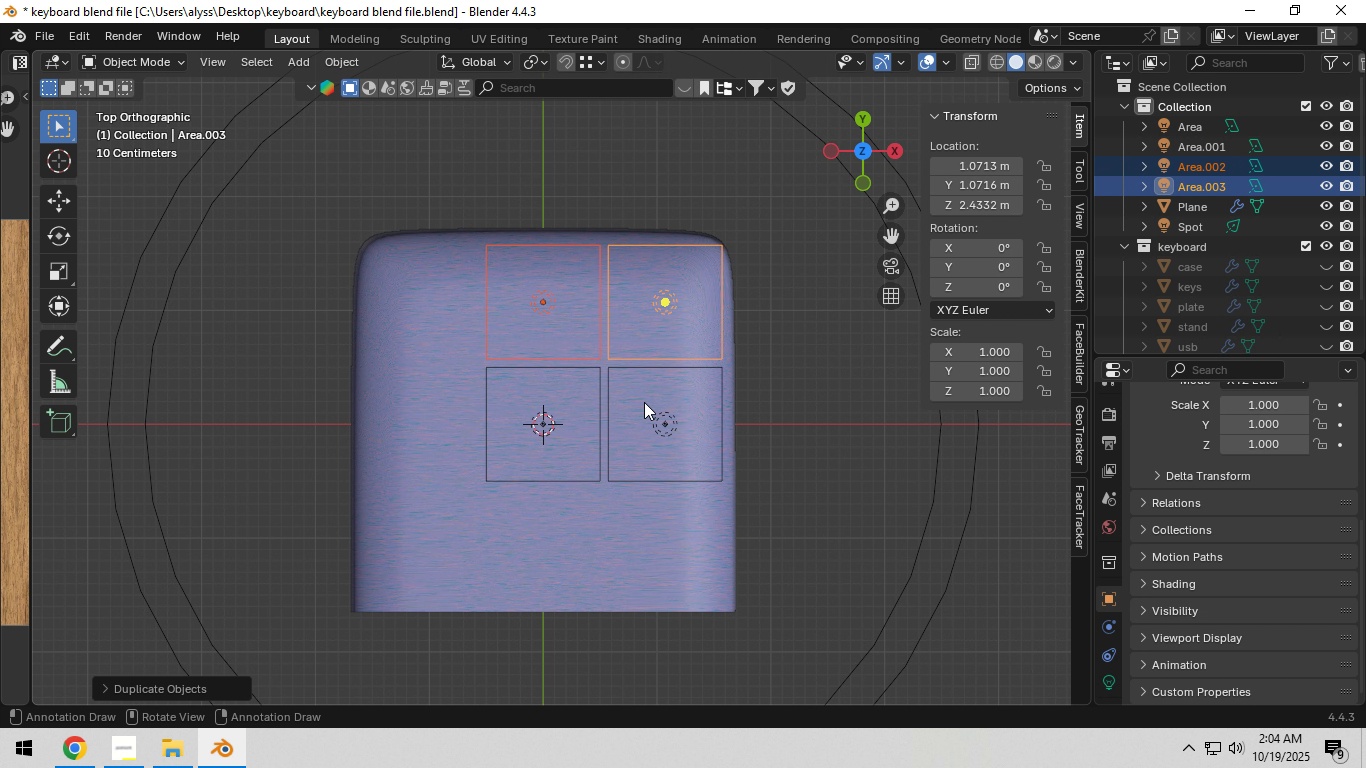 
hold_key(key=ShiftLeft, duration=0.89)
left_click([641, 408])
 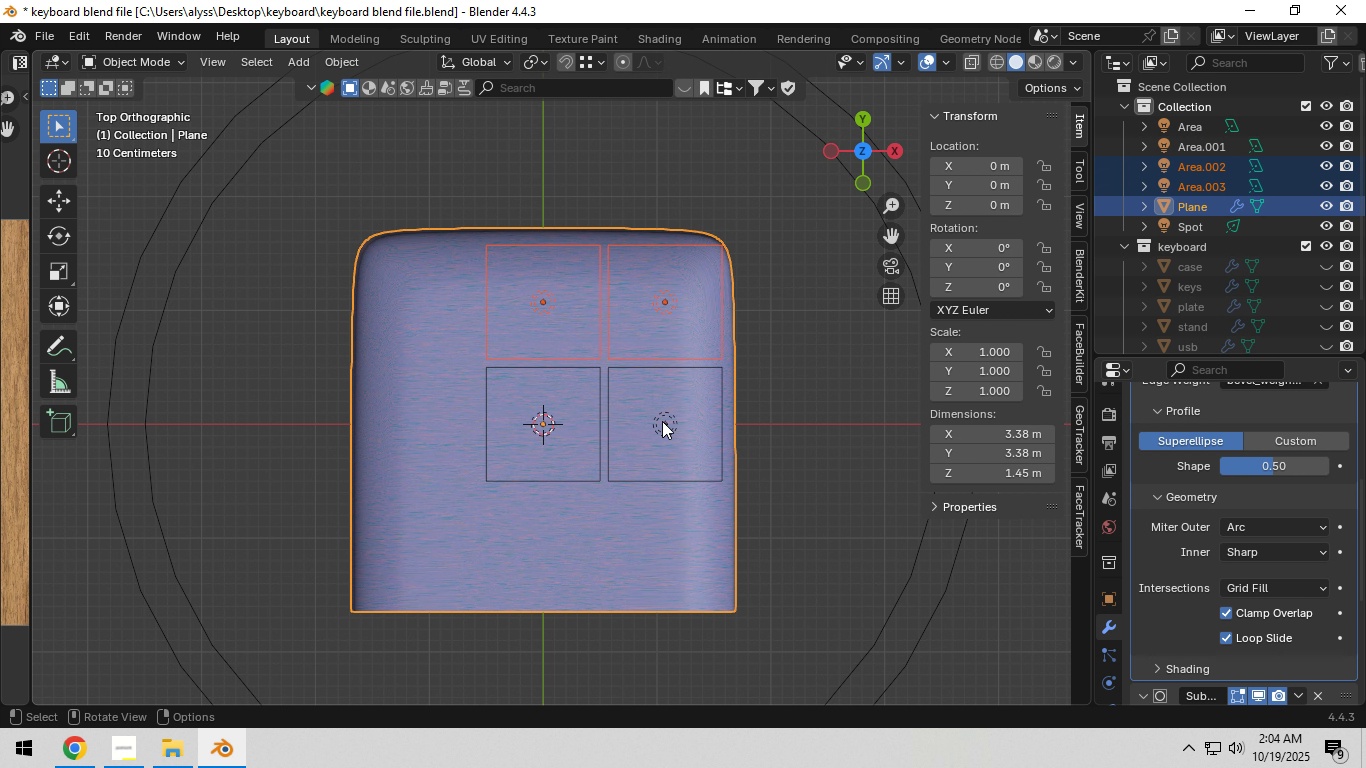 
left_click([662, 421])
 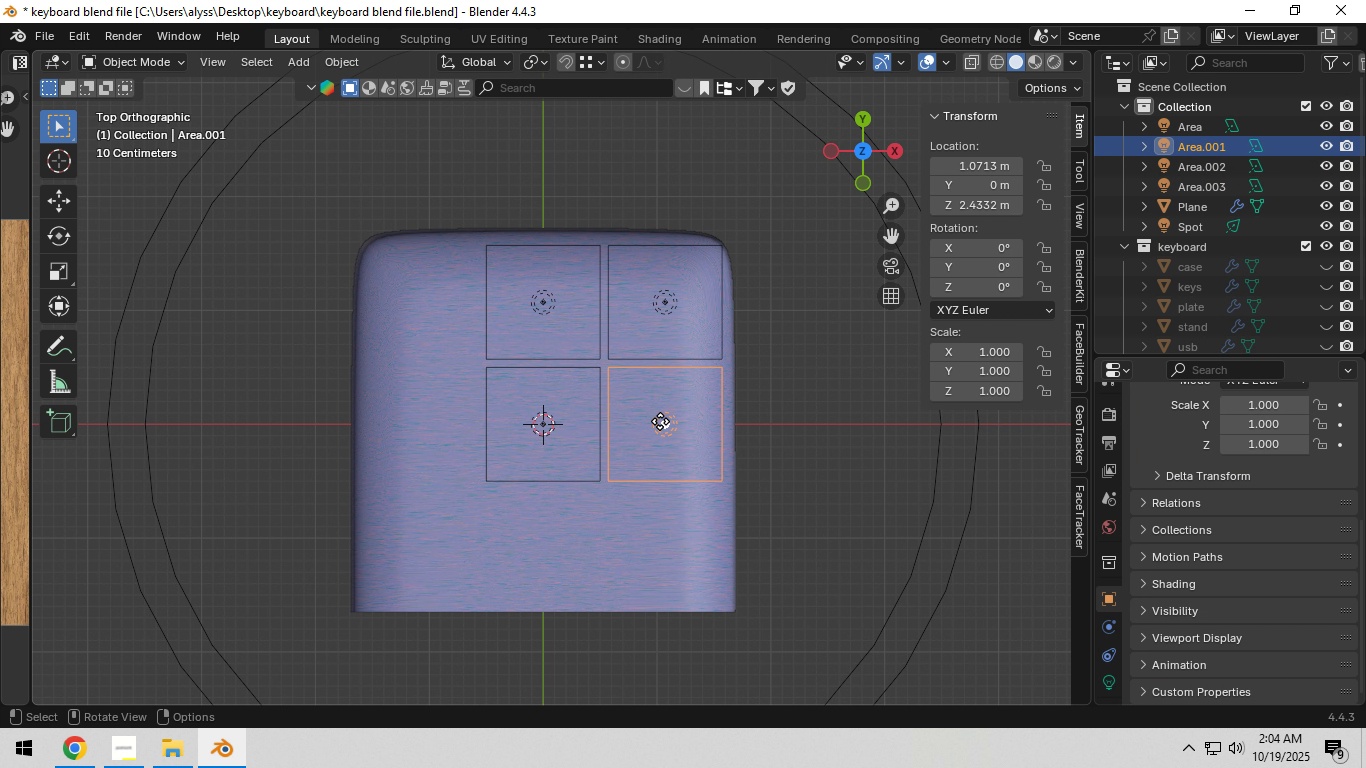 
hold_key(key=ShiftLeft, duration=1.26)
left_click([543, 424])
 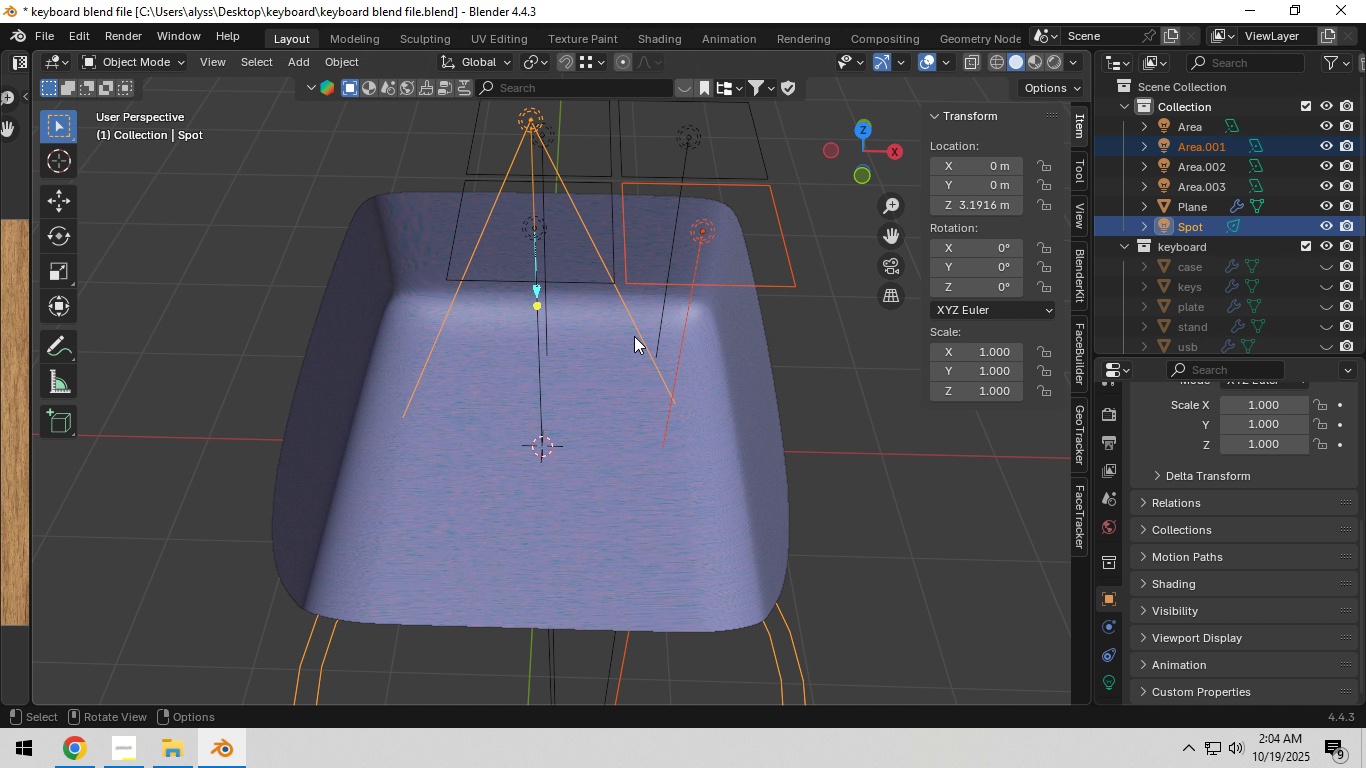 
left_click([536, 229])
 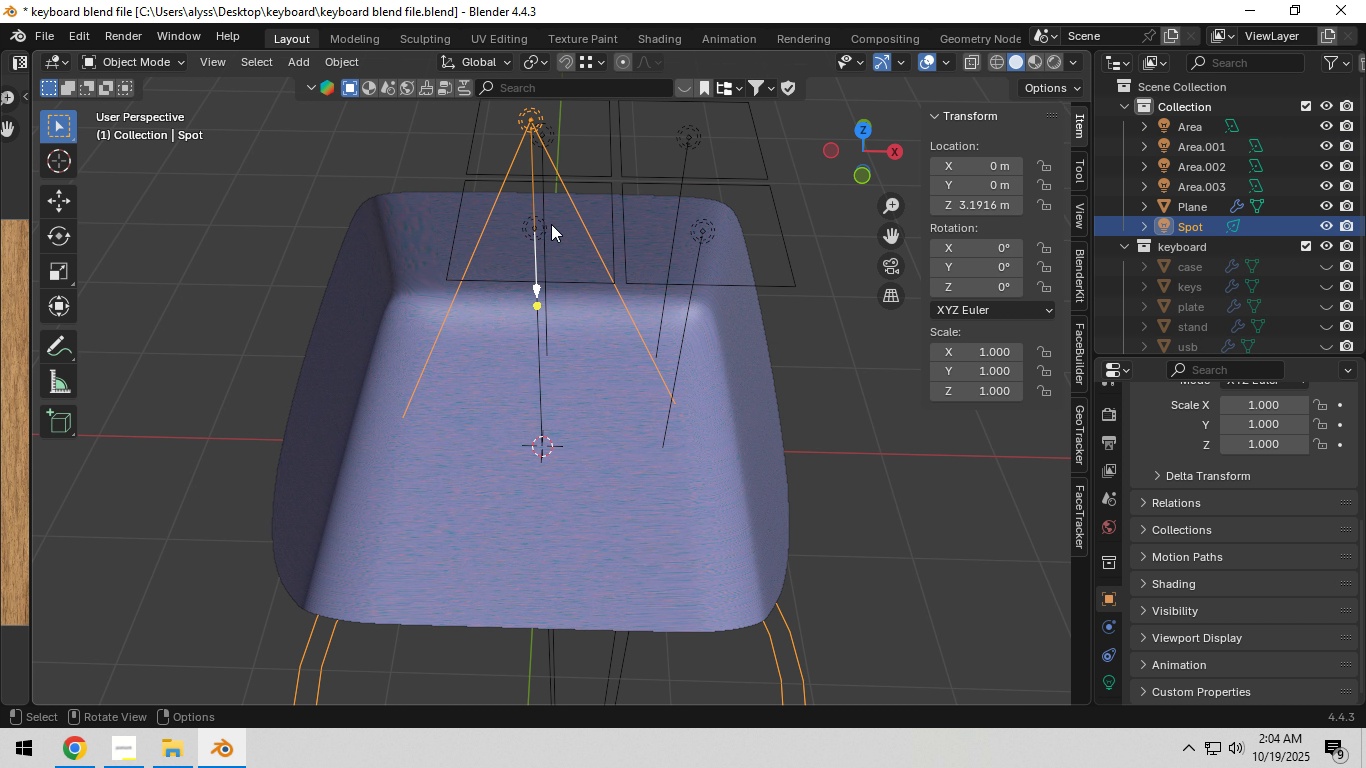 
key(Shift+ShiftLeft)
 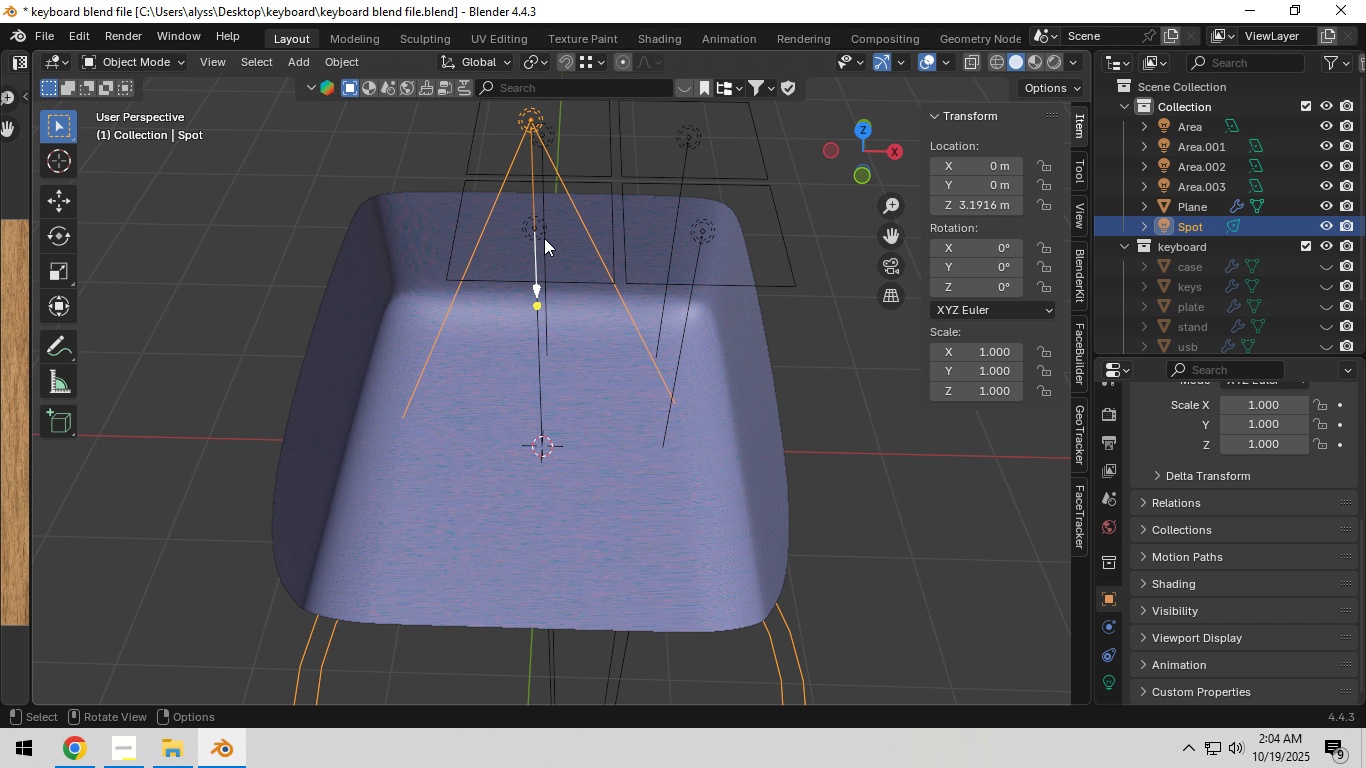 
left_click([544, 238])
 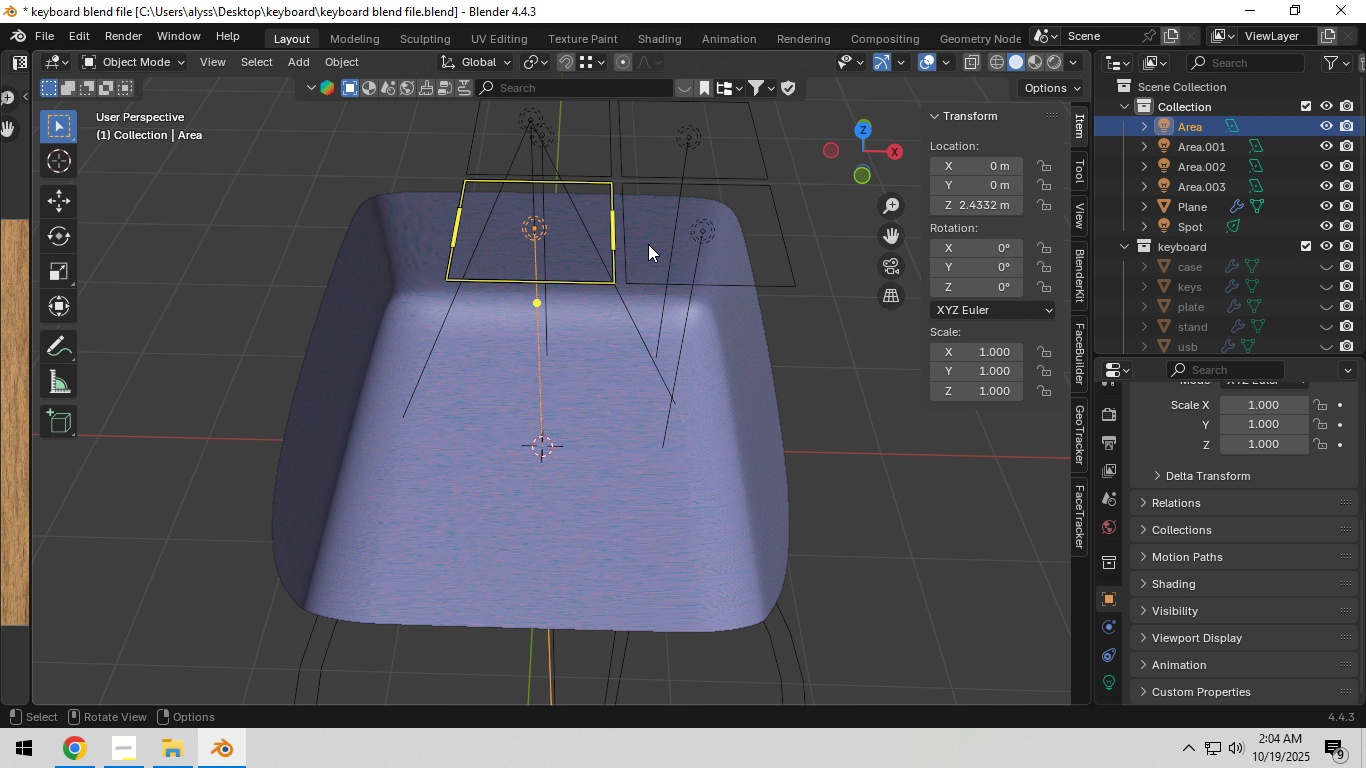 
hold_key(key=ShiftLeft, duration=1.26)
left_click([707, 240])
 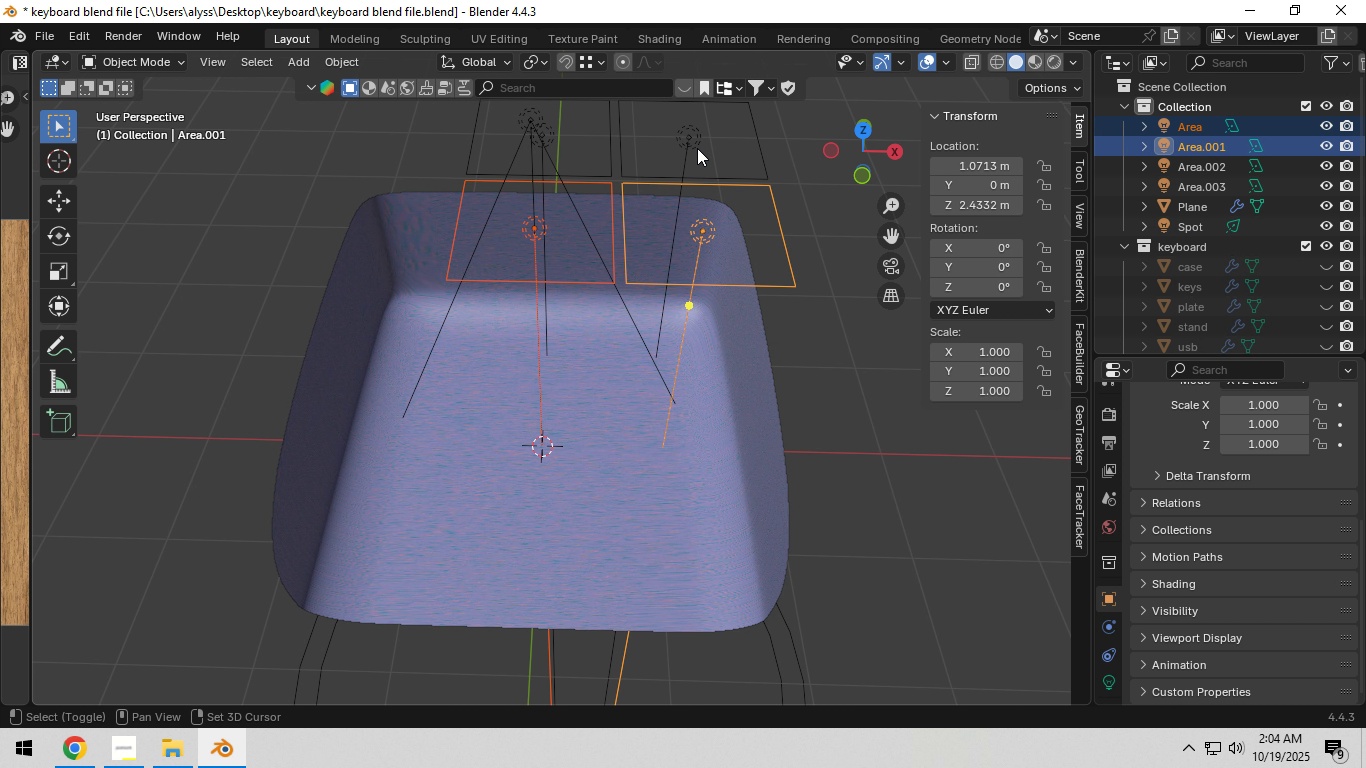 
left_click([697, 148])
 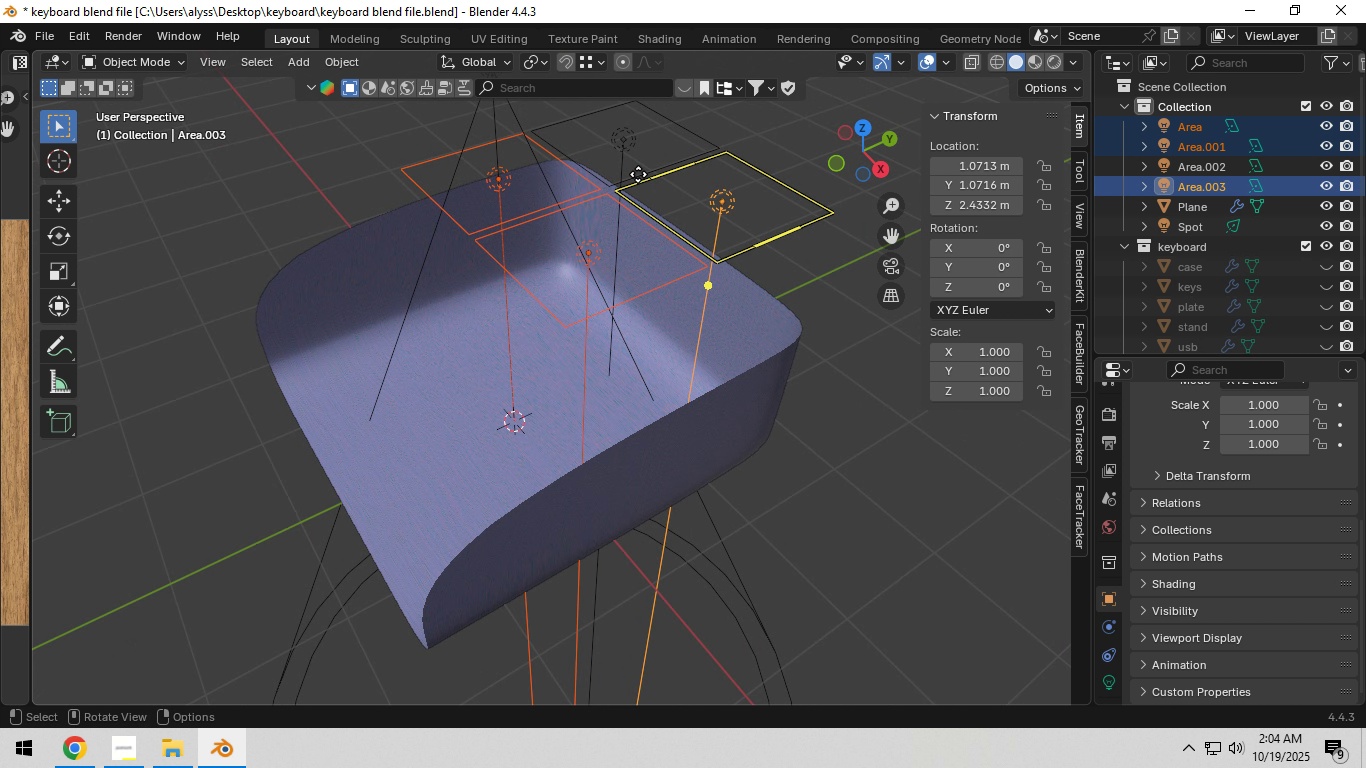 
hold_key(key=ShiftLeft, duration=0.5)
 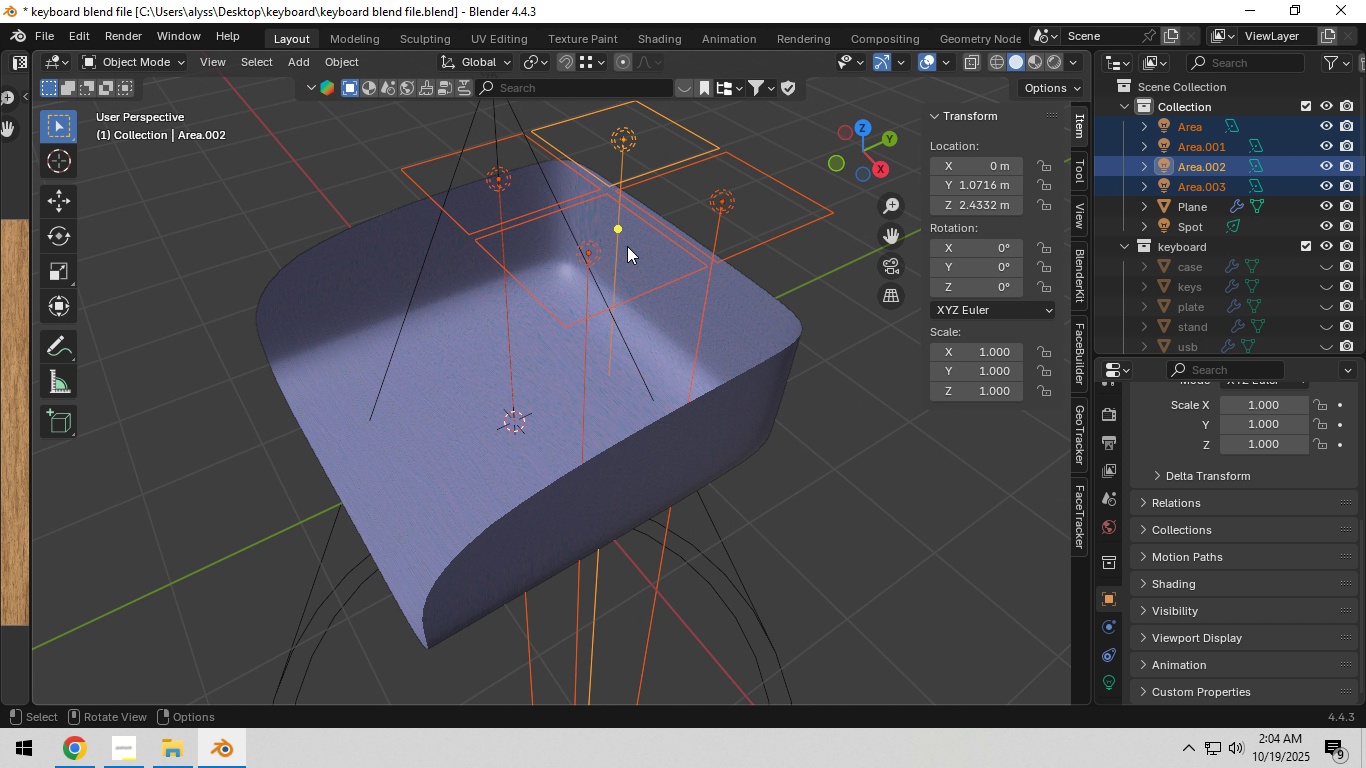 
scroll: coordinate [627, 247], scroll_direction: down, amount: 2.0
 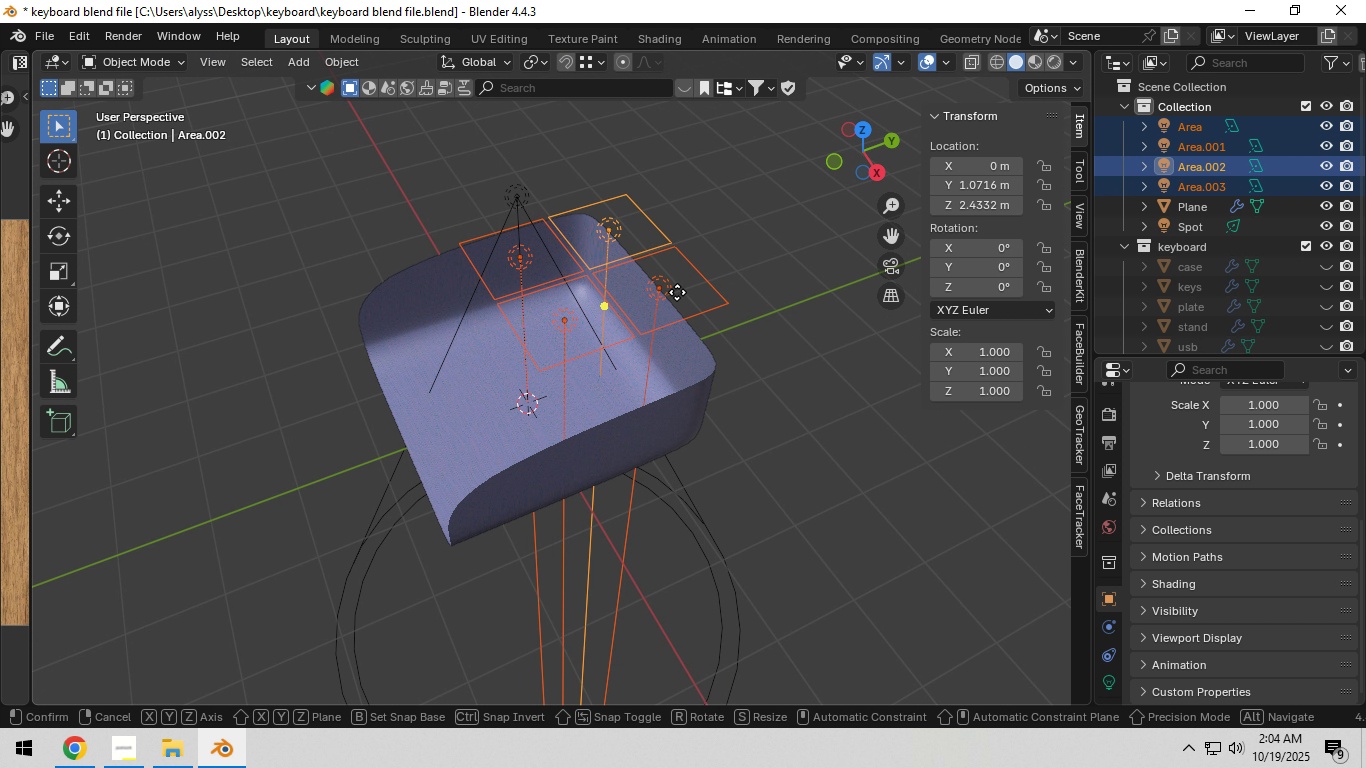 
type(gy)
 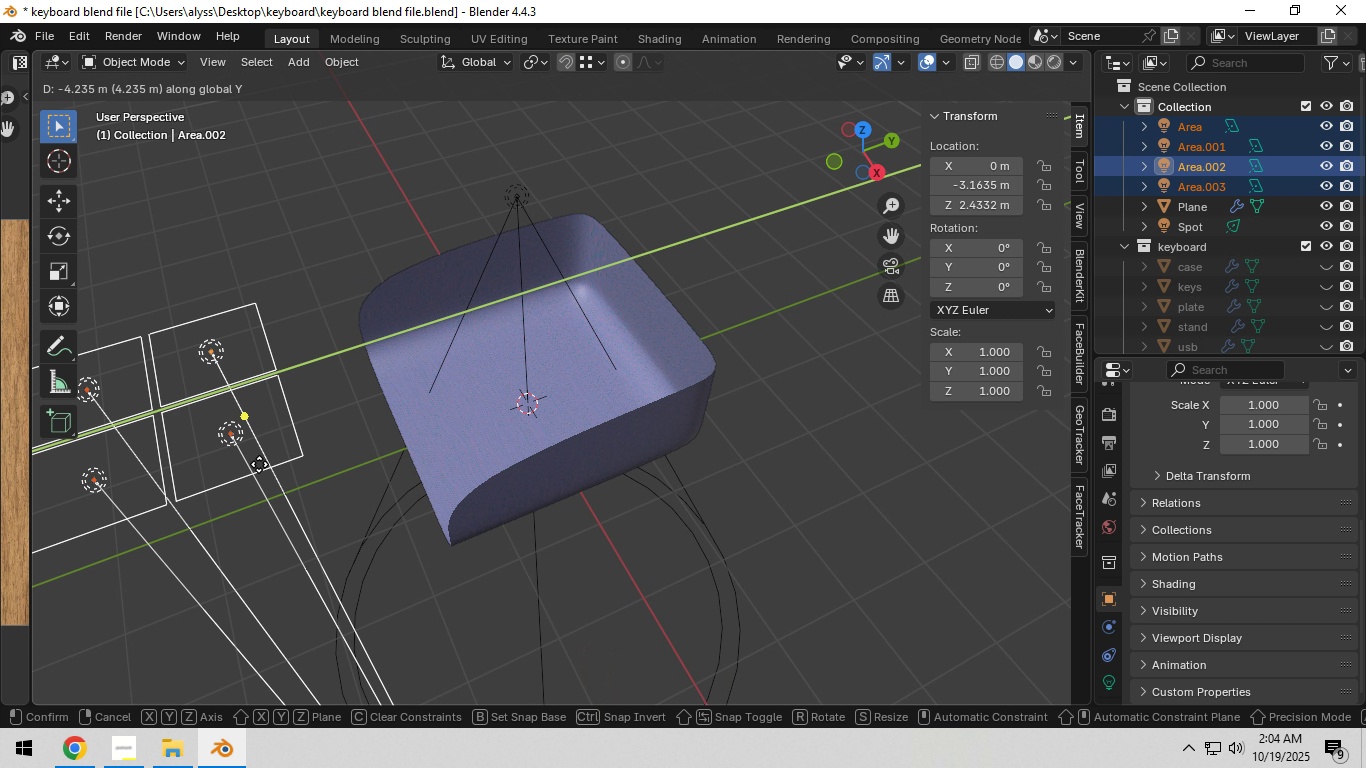 
left_click([259, 464])
 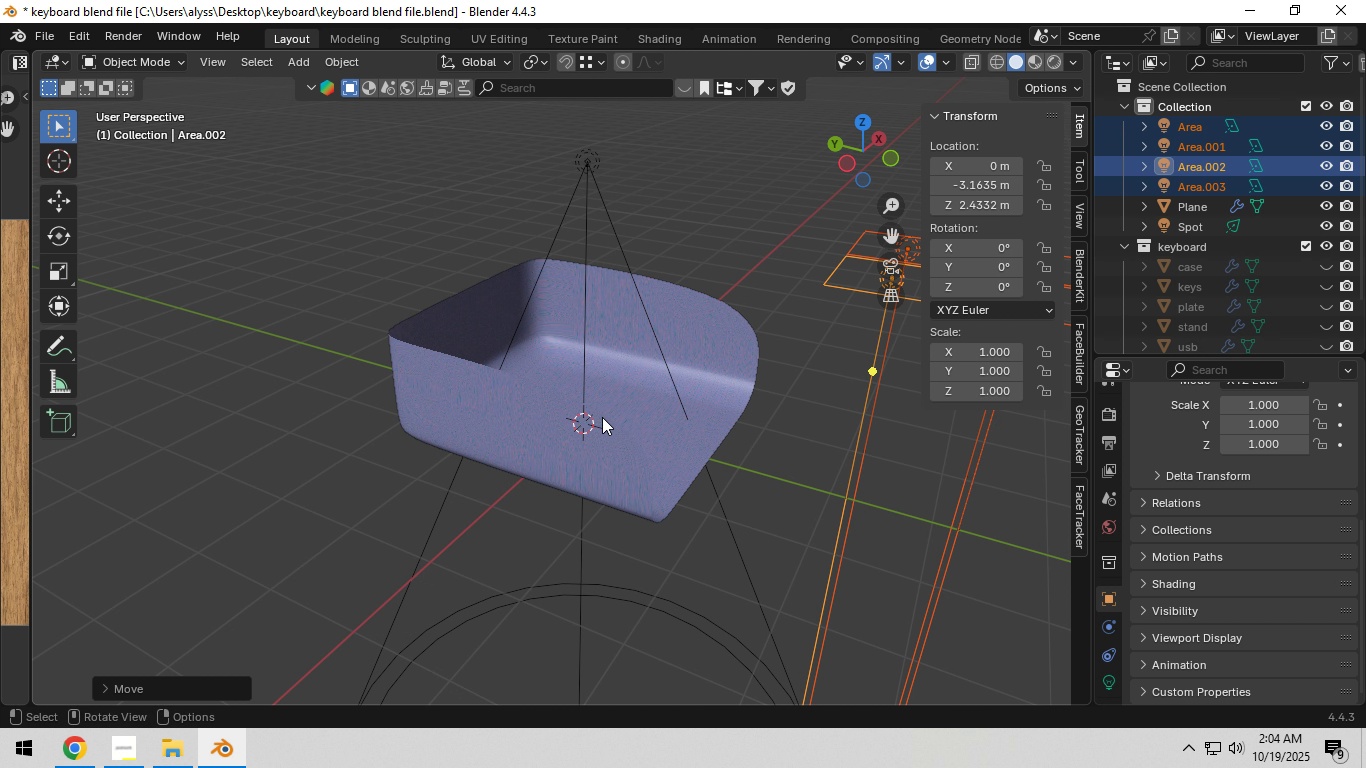 
hold_key(key=Backquote, duration=0.42)
 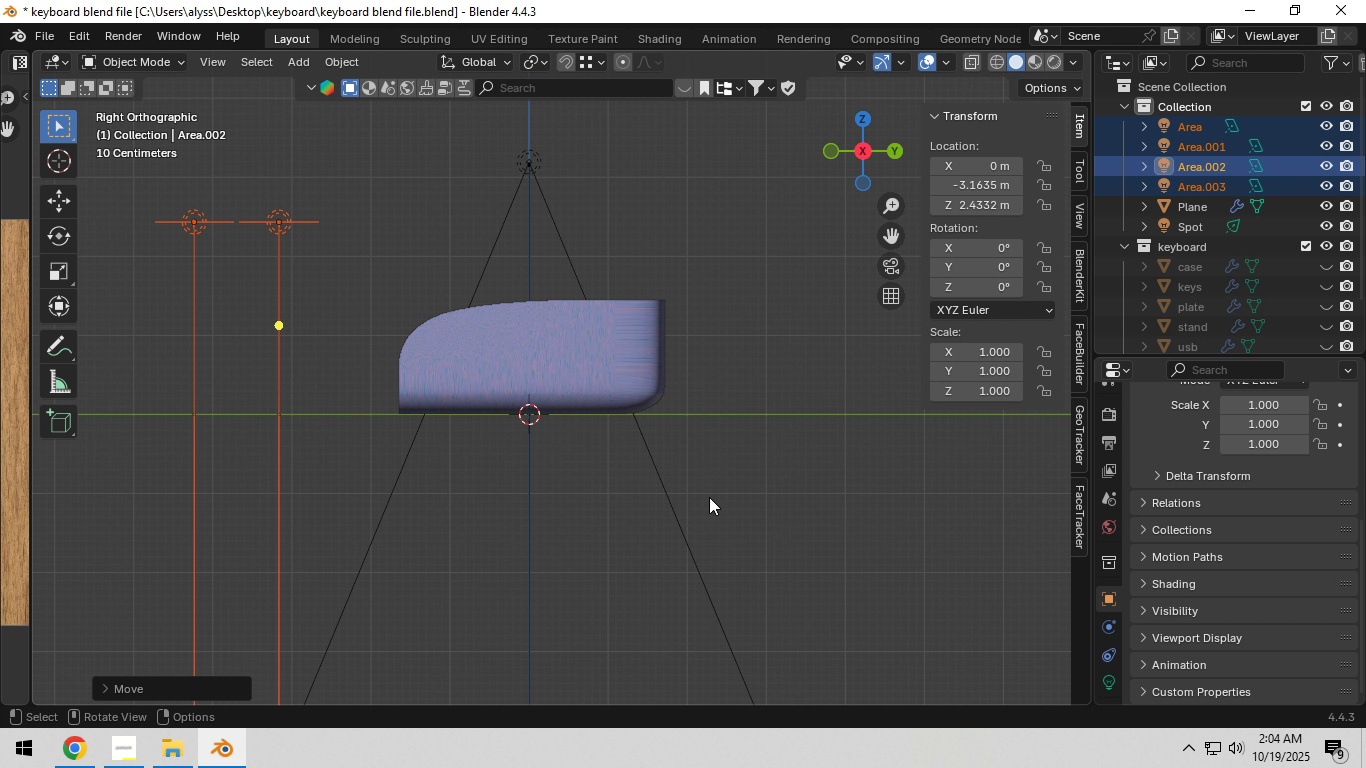 
key(R)
 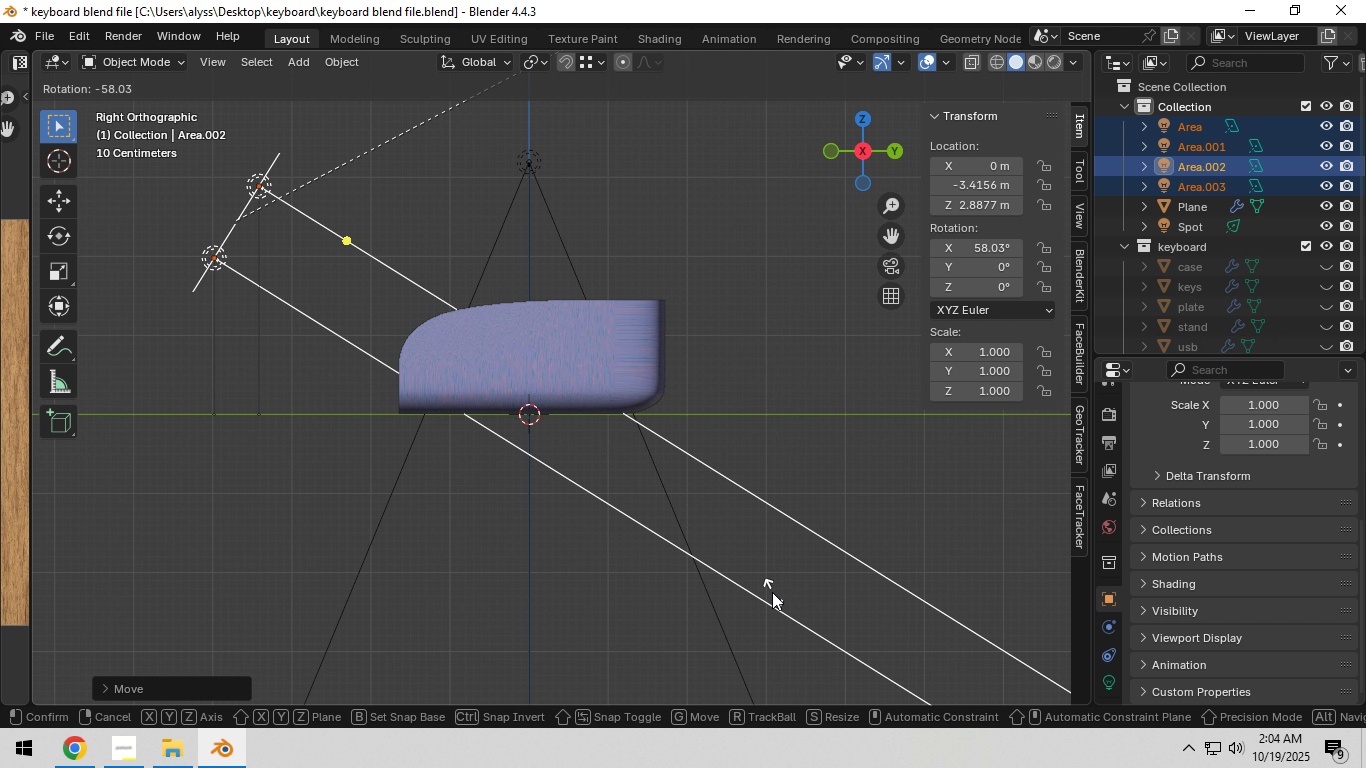 
left_click([772, 588])
 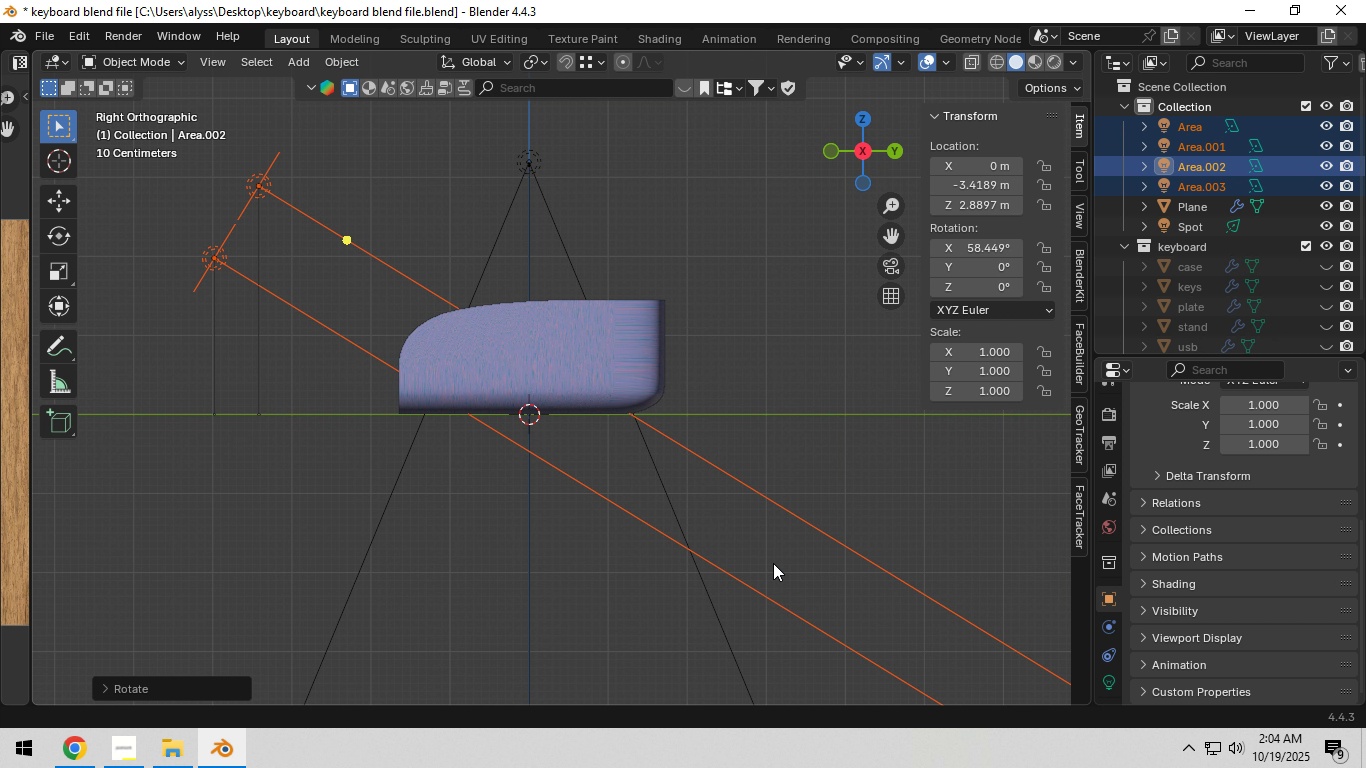 
key(Backquote)
 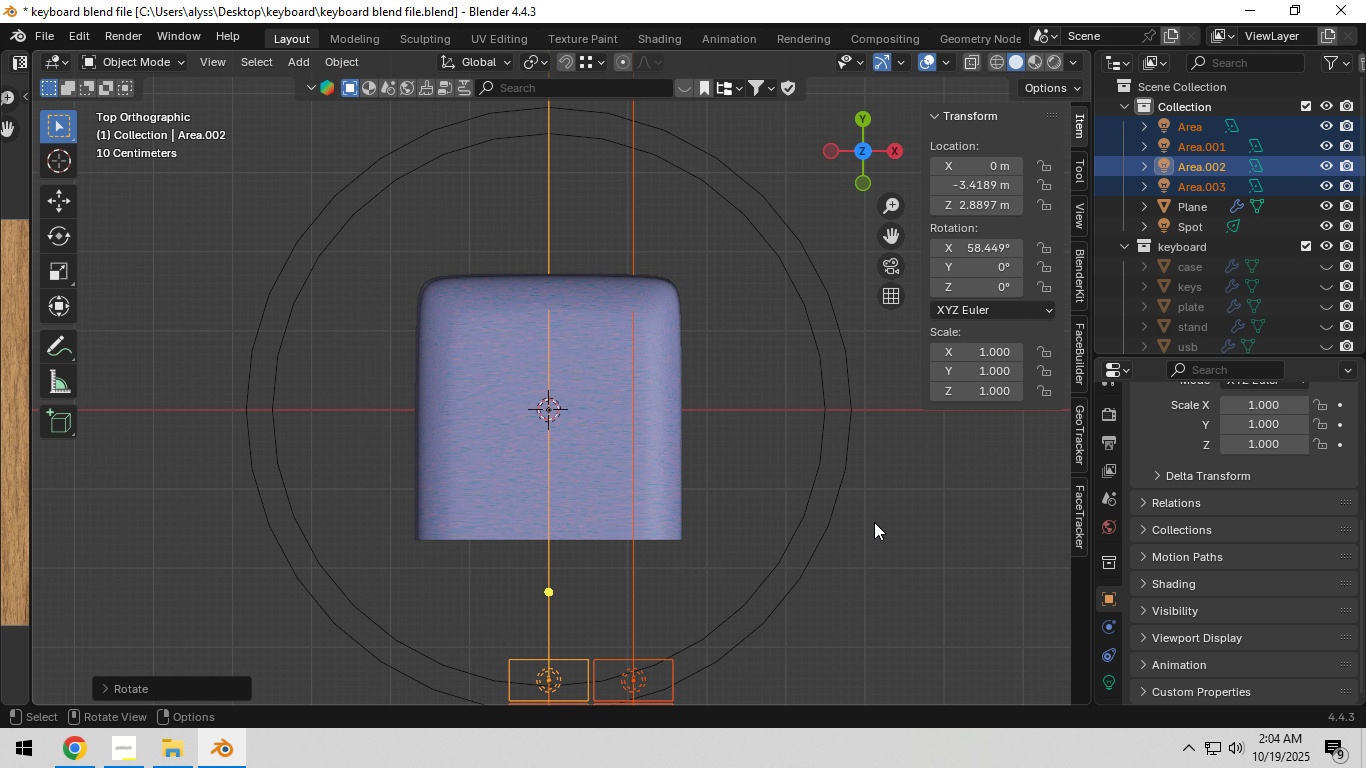 
key(R)
 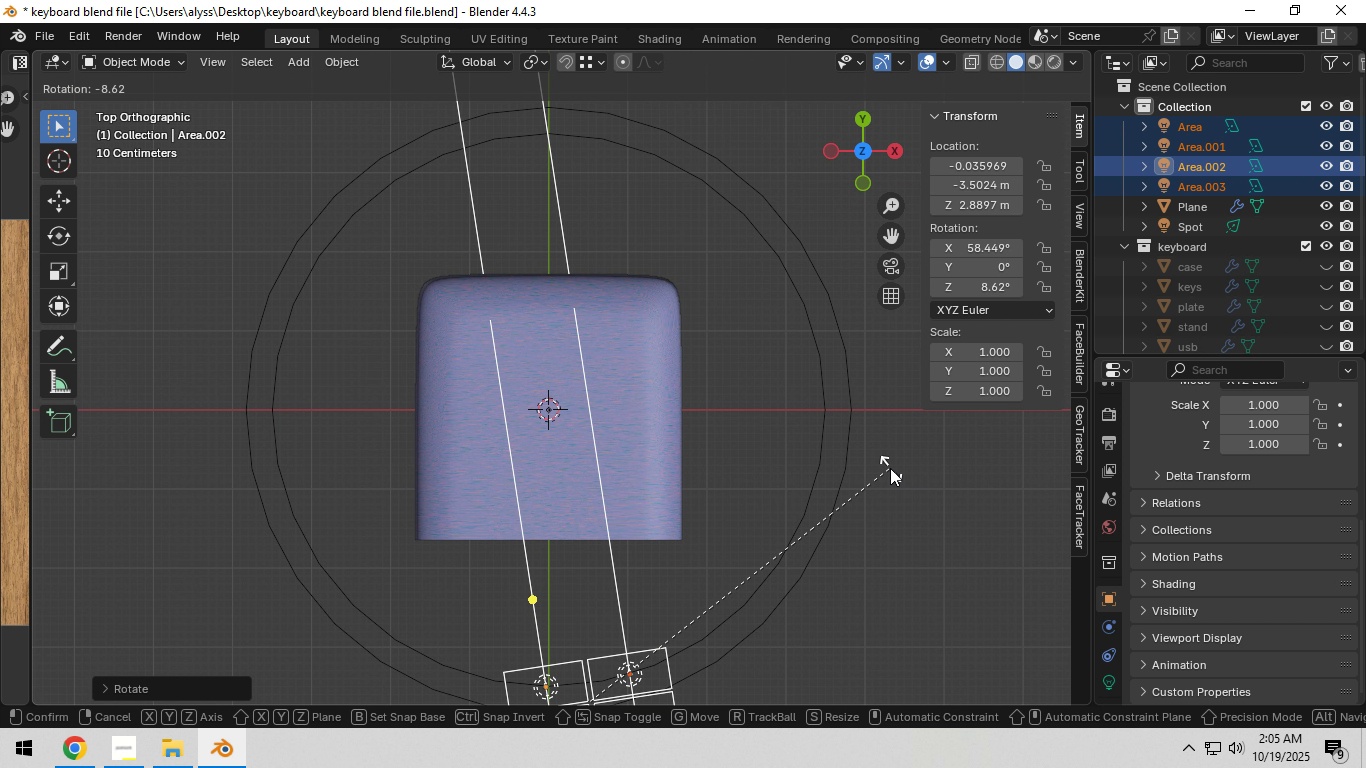 
left_click([890, 468])
 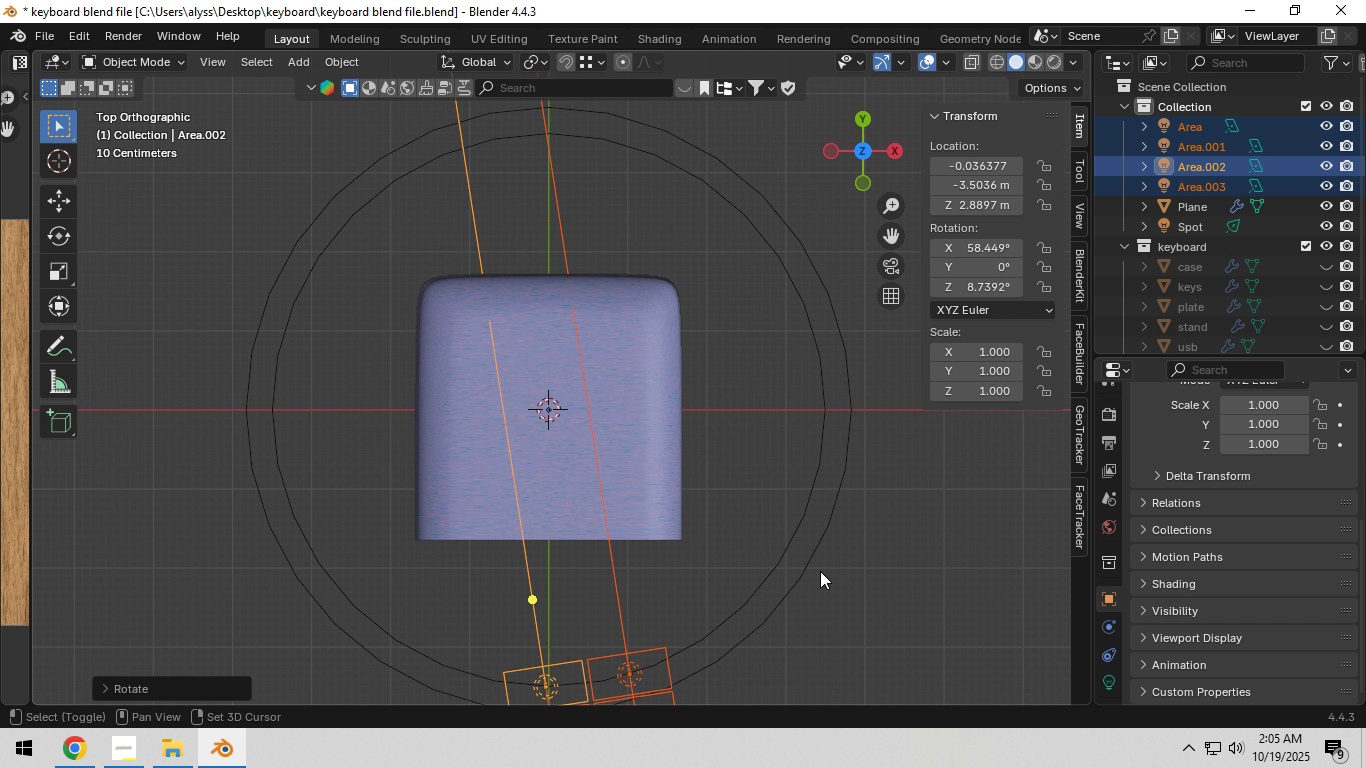 
hold_key(key=ShiftLeft, duration=0.38)
 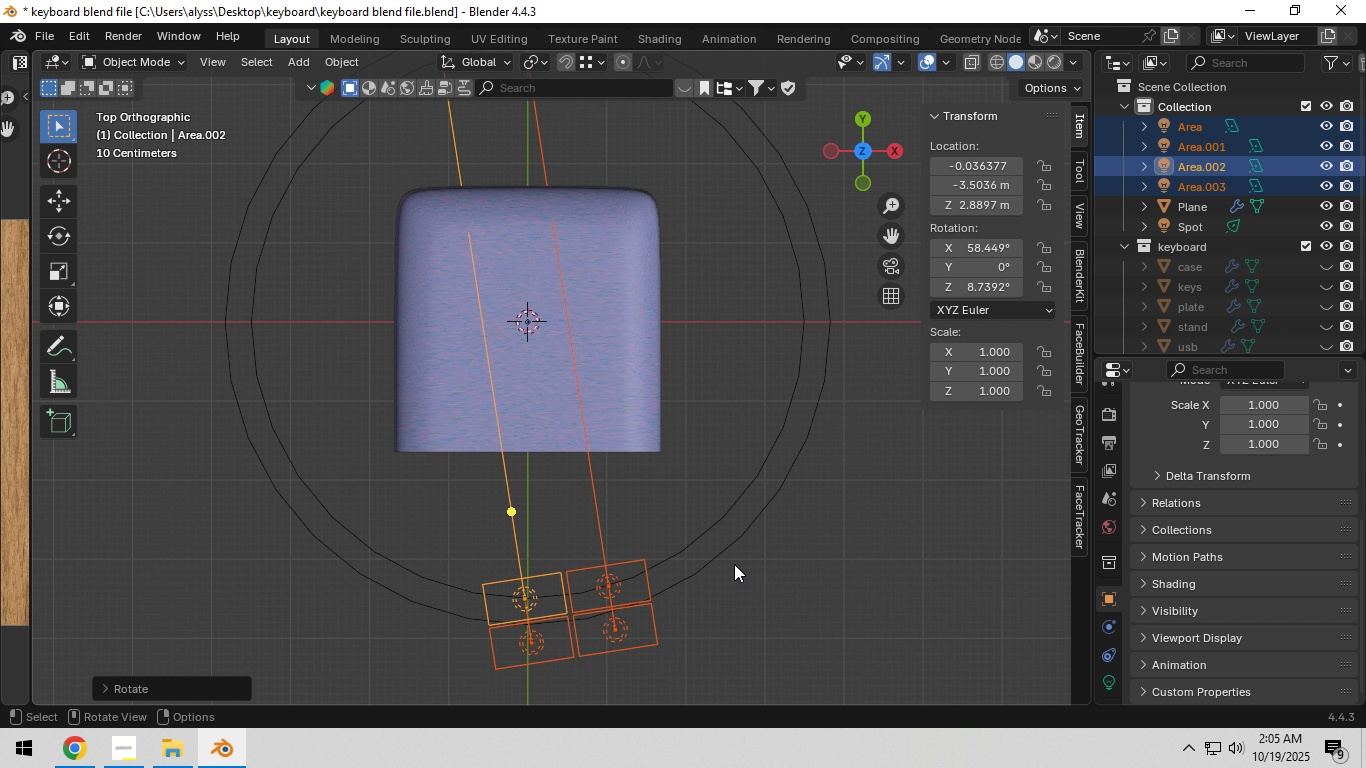 
key(G)
 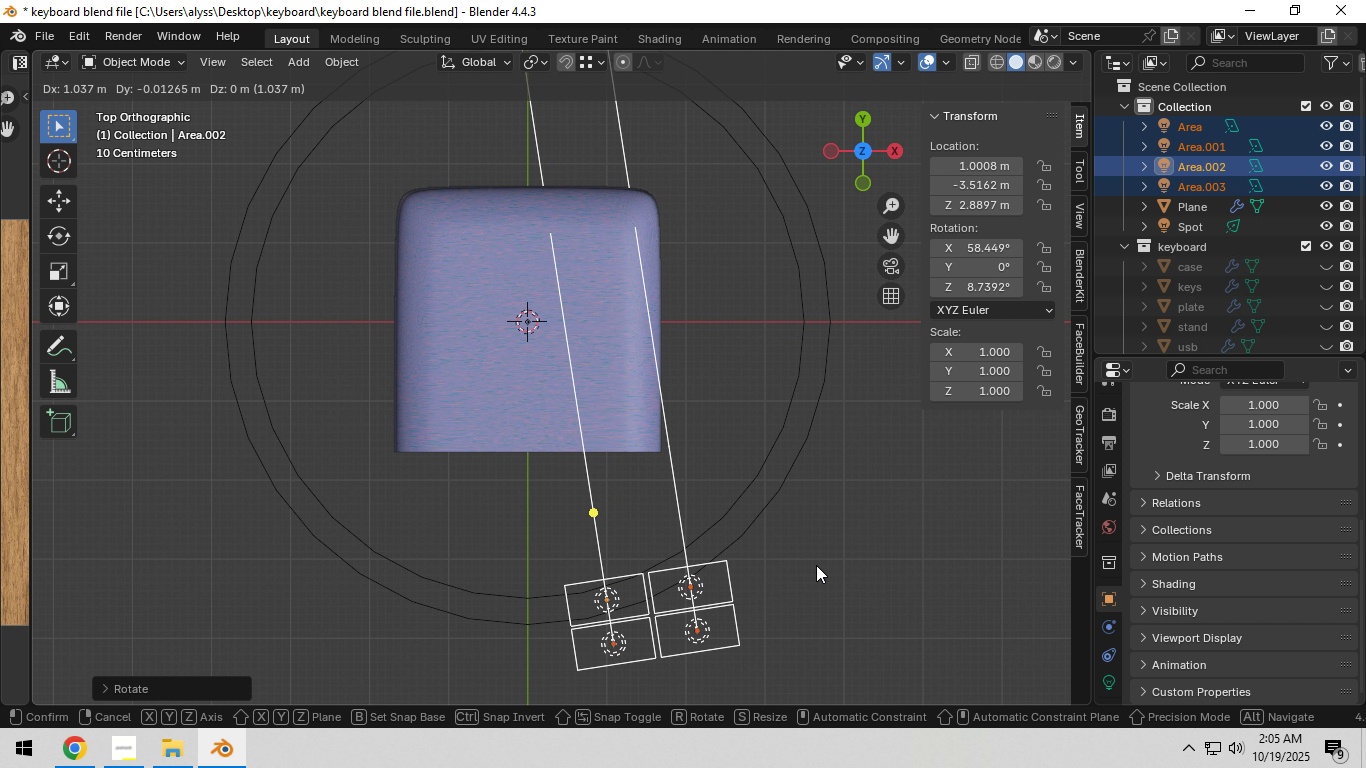 
left_click([816, 565])
 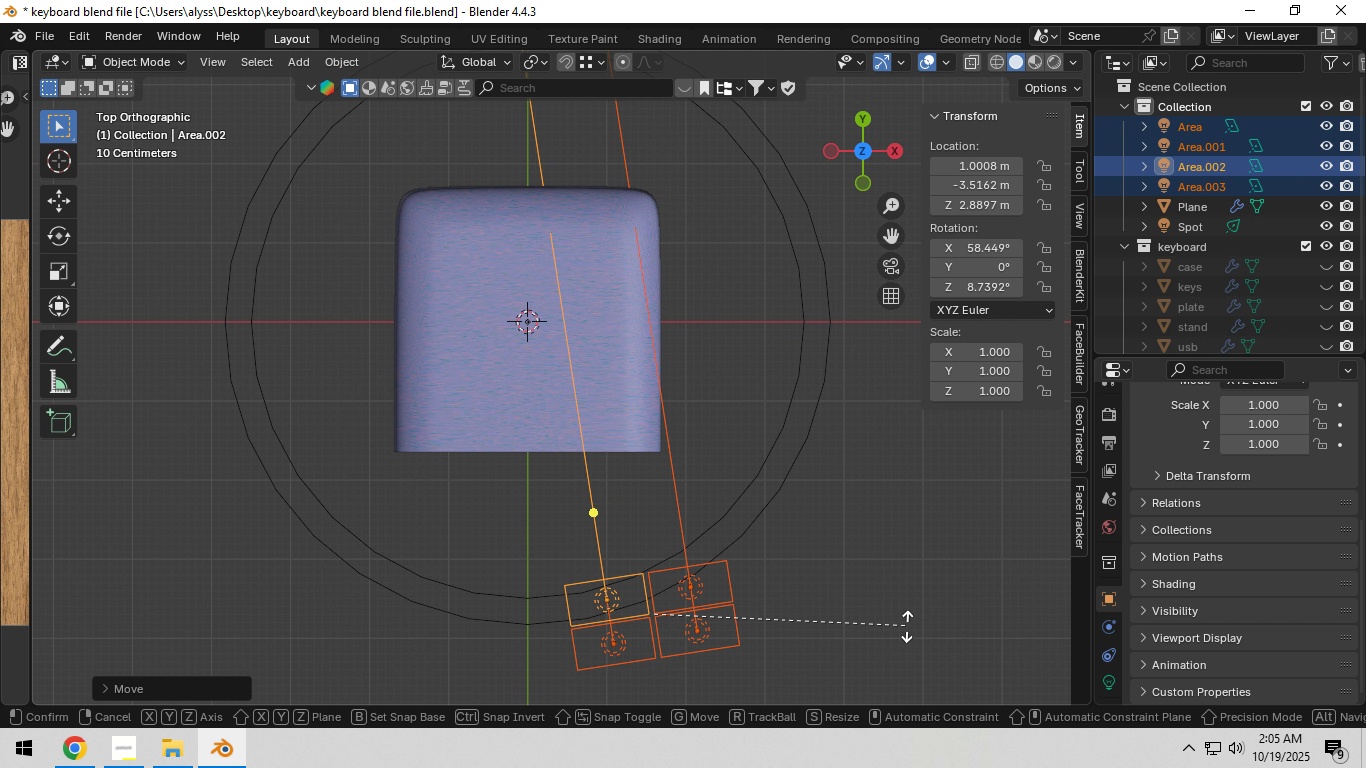 
key(R)
 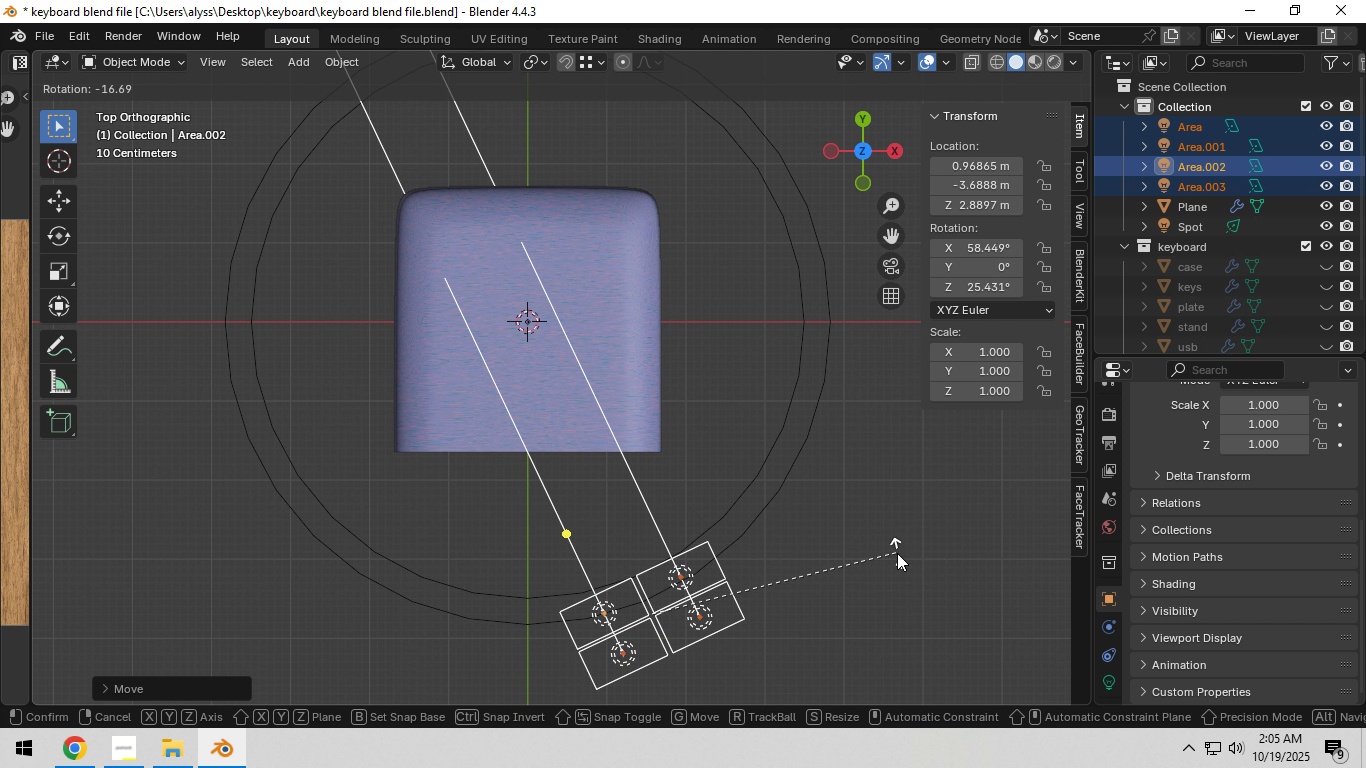 
left_click([897, 552])
 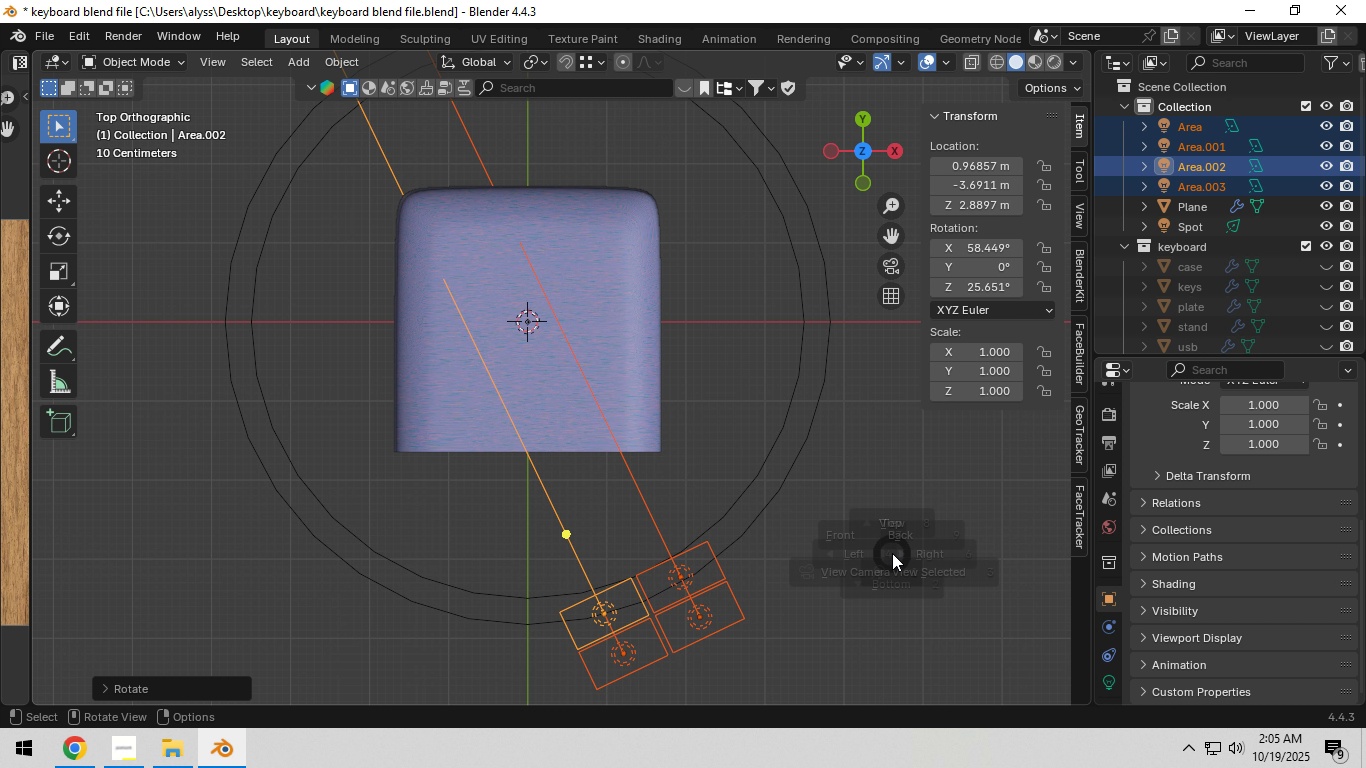 
hold_key(key=Backquote, duration=0.5)
 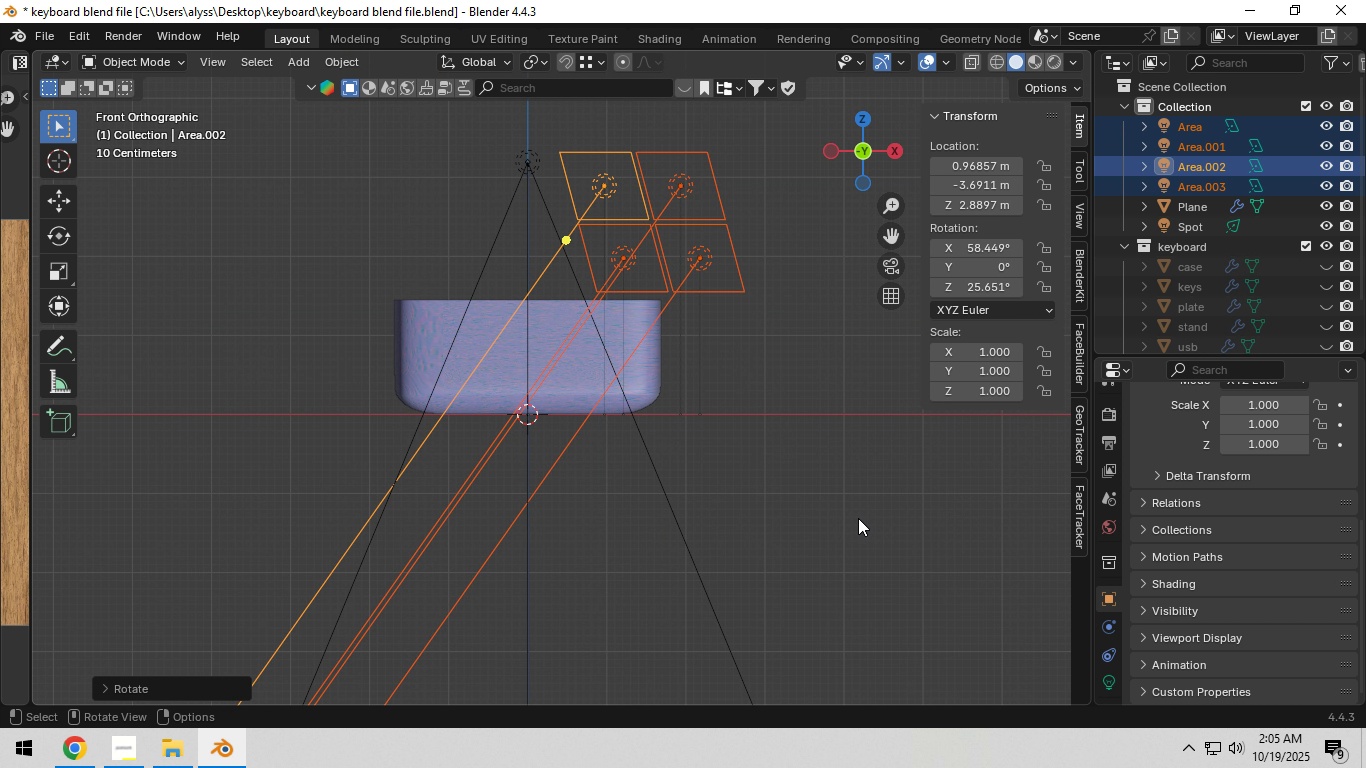 
left_click([853, 520])
 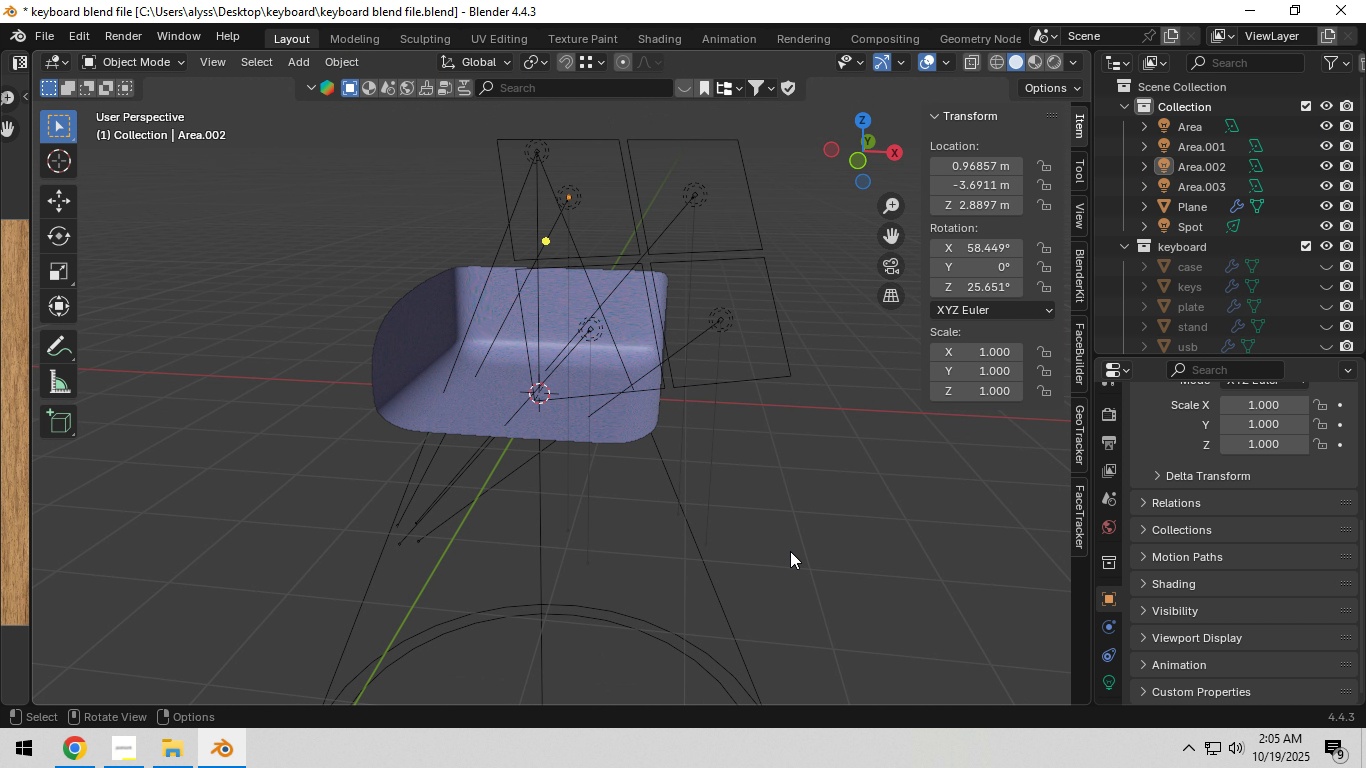 
scroll: coordinate [789, 551], scroll_direction: up, amount: 3.0
 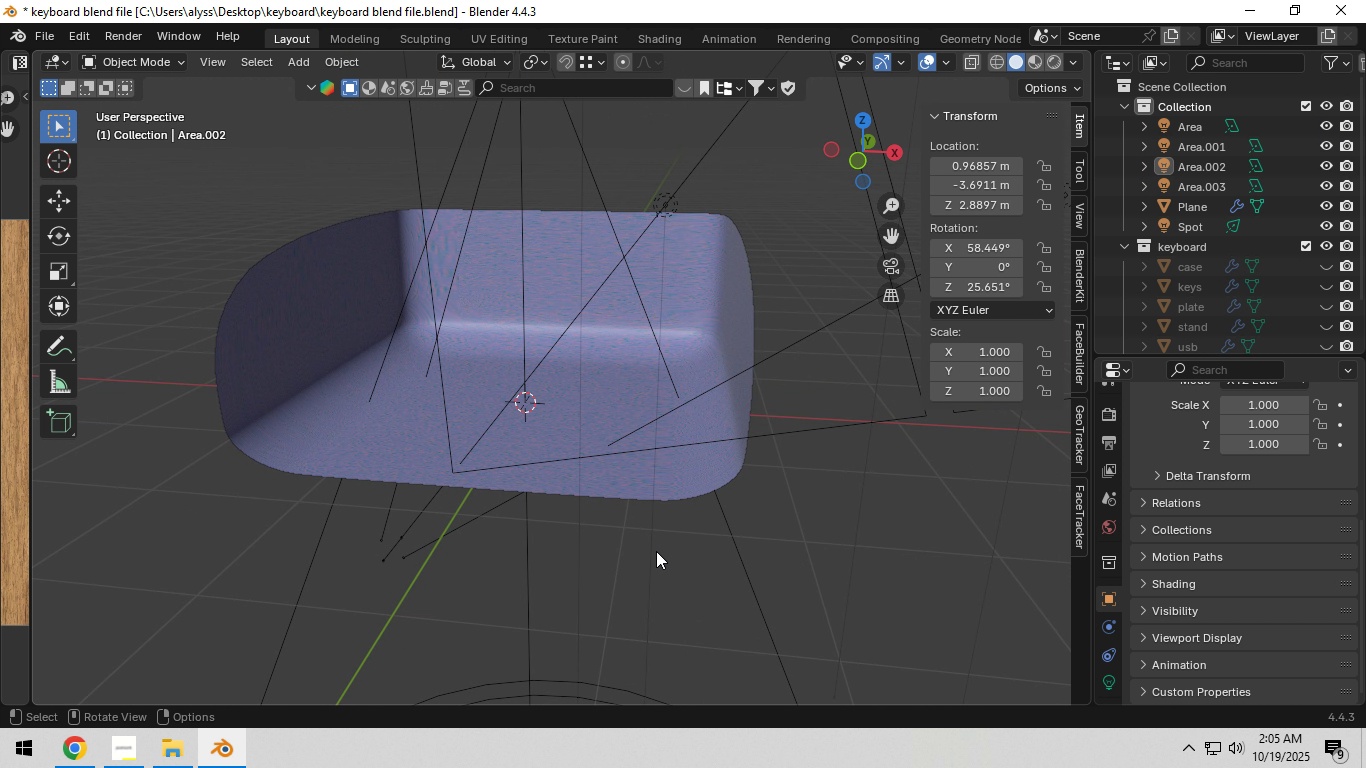 
hold_key(key=ShiftLeft, duration=0.34)
 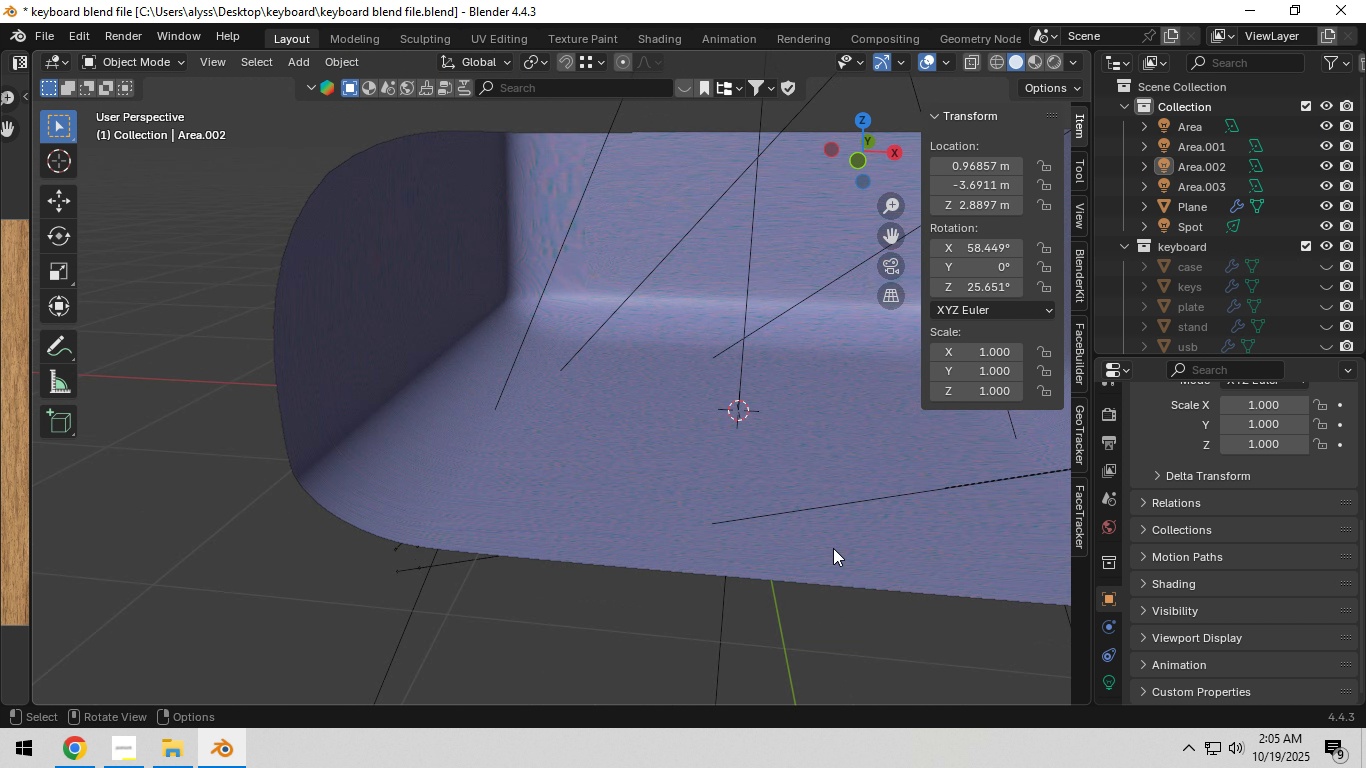 
scroll: coordinate [834, 548], scroll_direction: up, amount: 4.0
 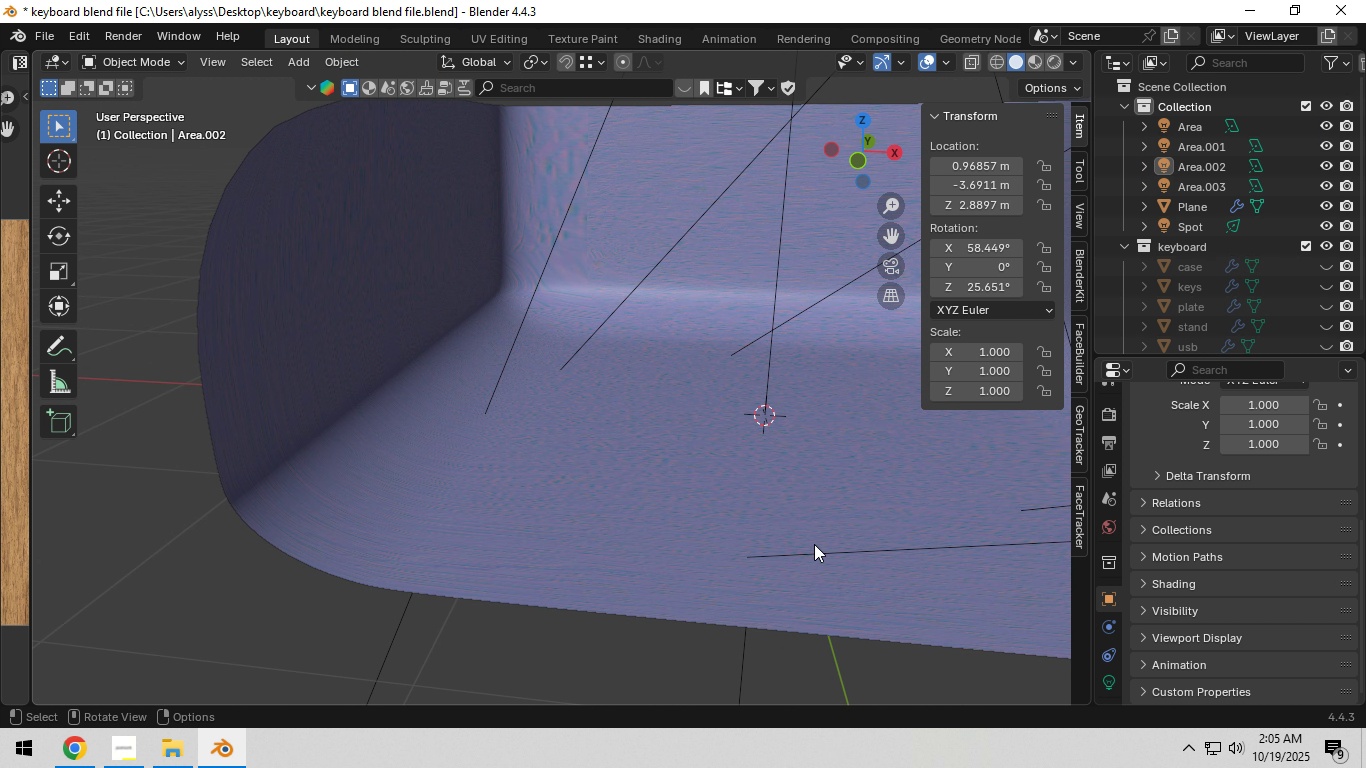 
key(Z)
 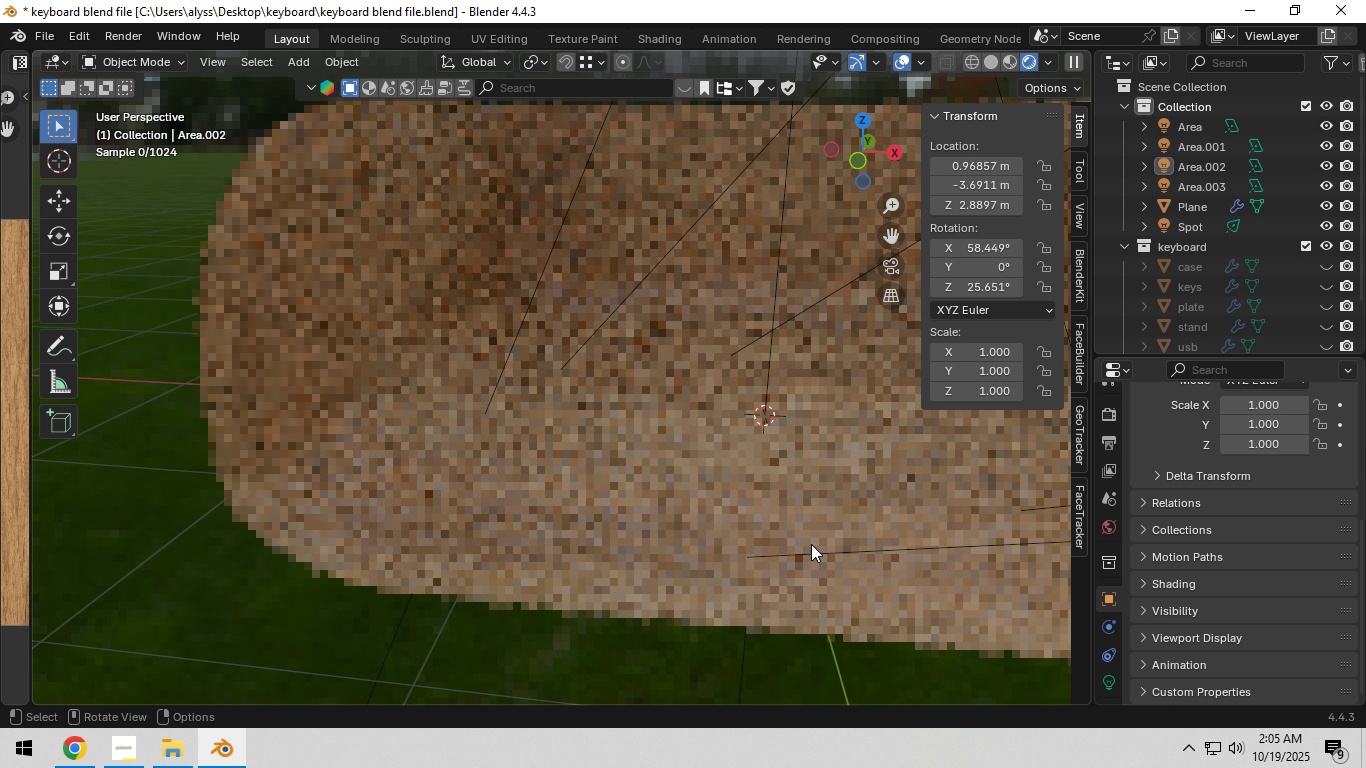 
mouse_move([789, 558])
 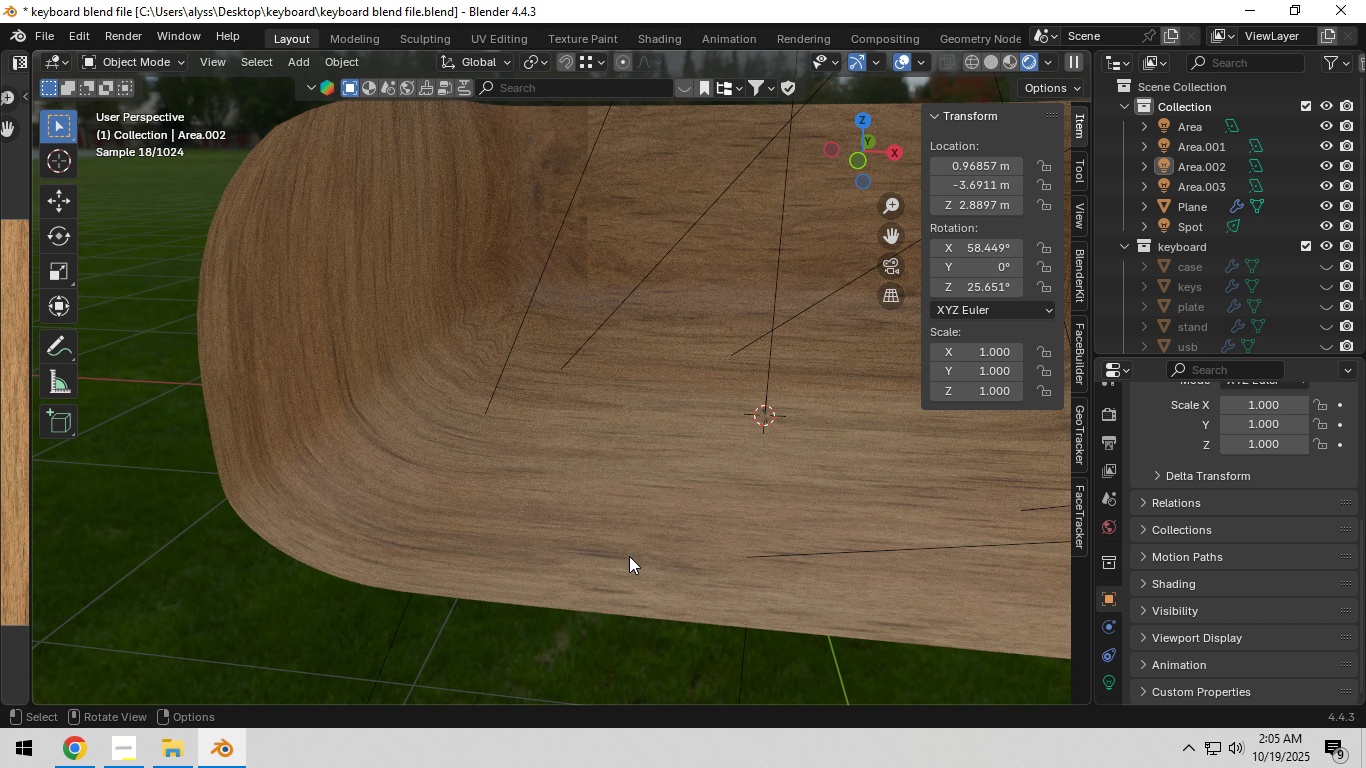 
hold_key(key=Z, duration=1.59)
 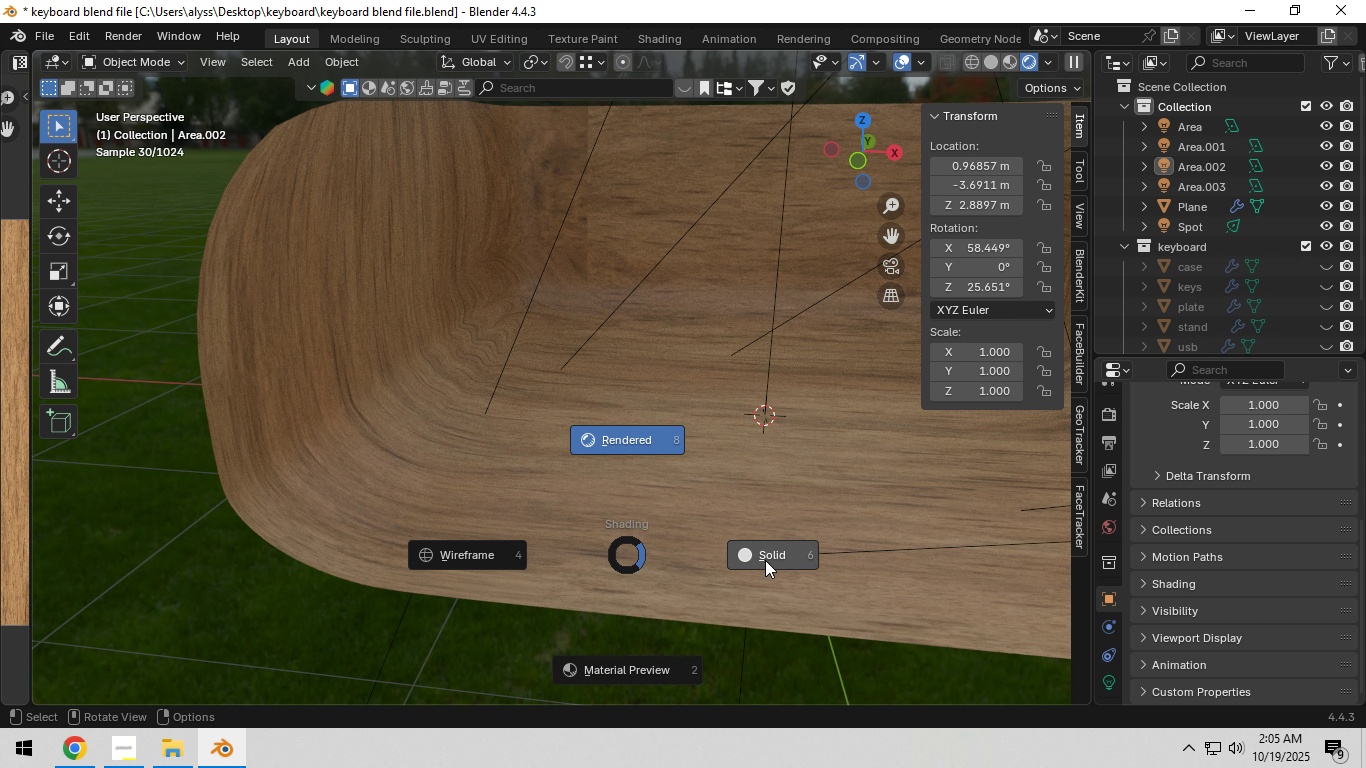 
hold_key(key=Z, duration=1.34)
 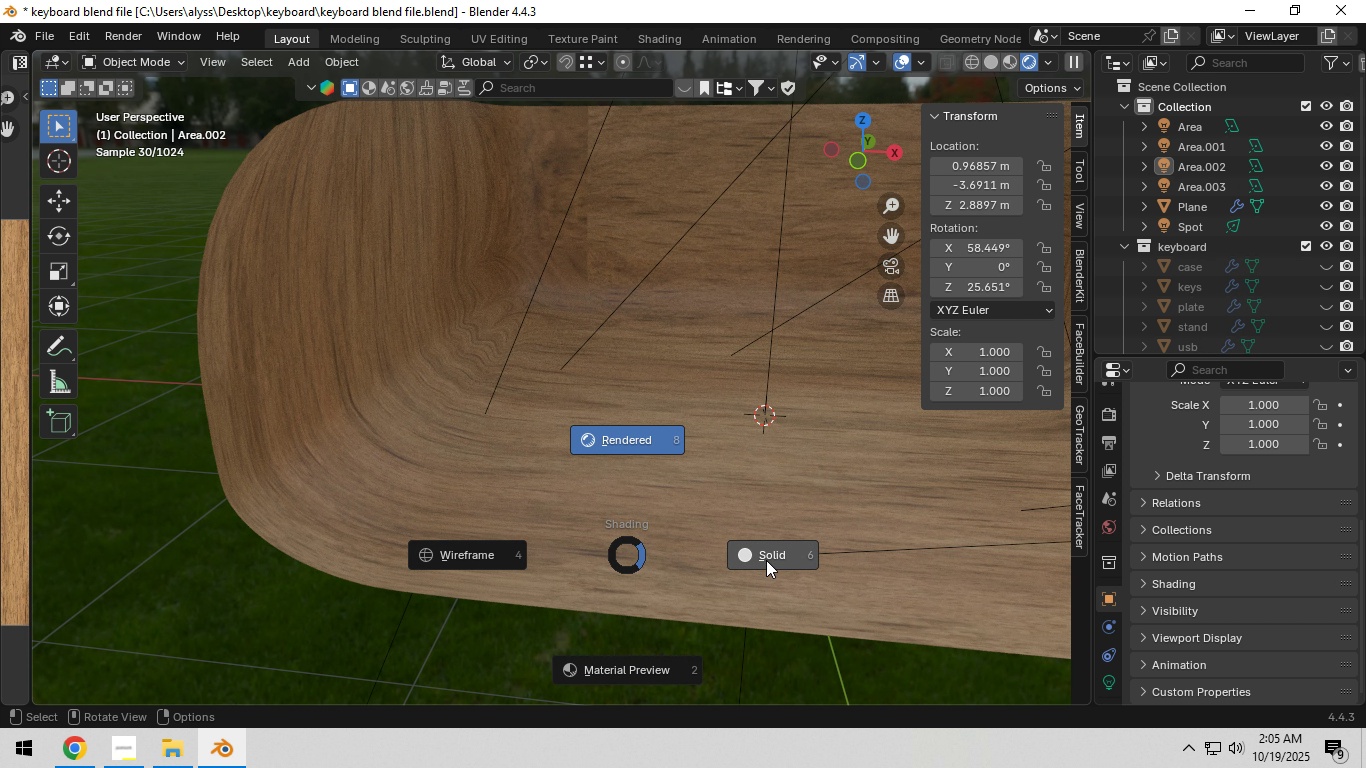 
hold_key(key=Z, duration=5.0)
 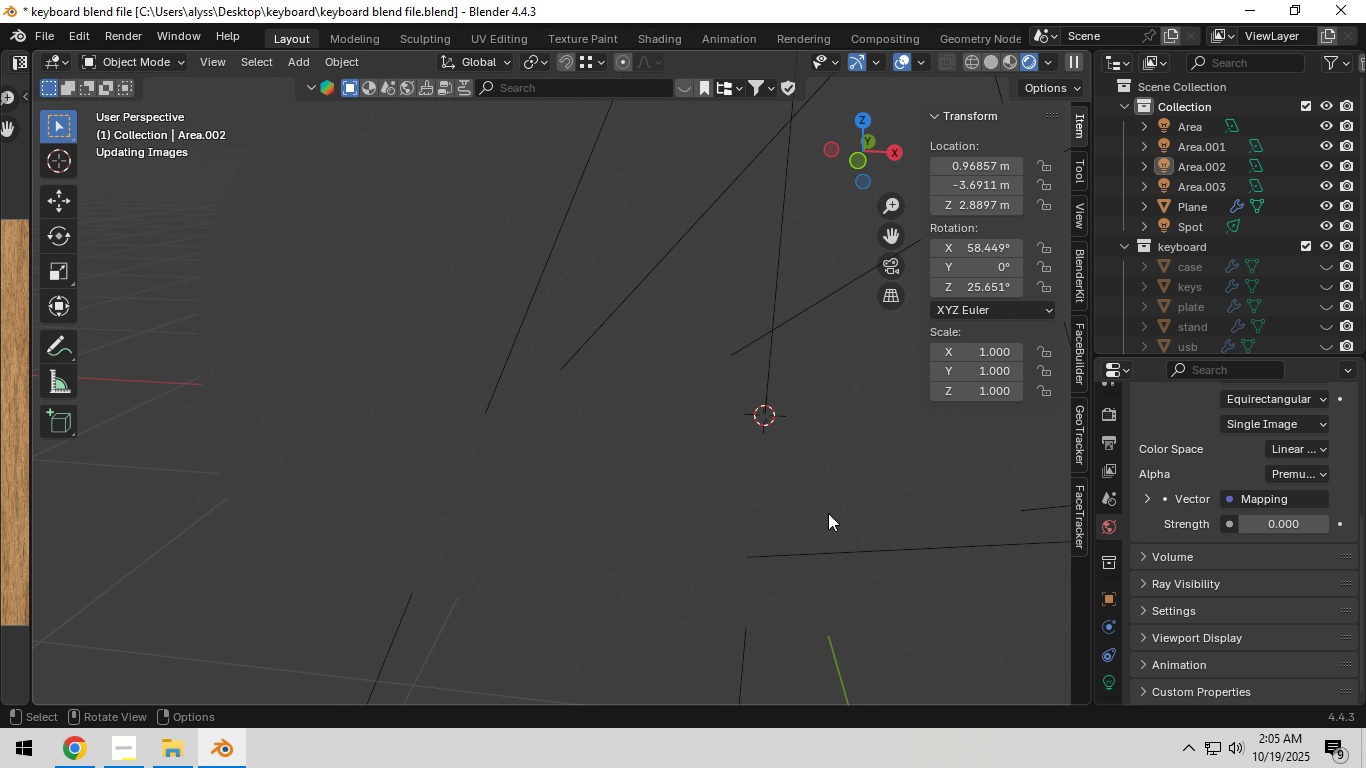 
left_click([1102, 531])
 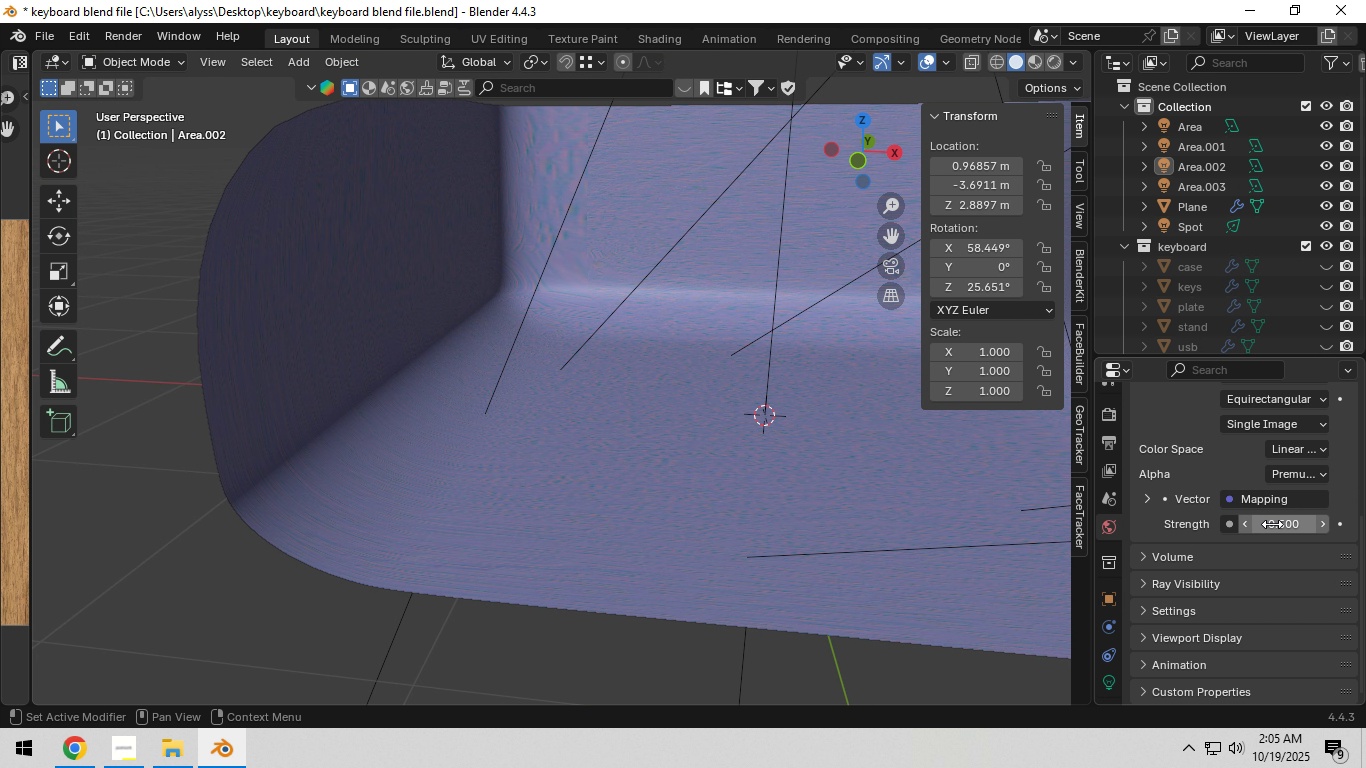 
left_click_drag(start_coordinate=[1272, 524], to_coordinate=[963, 565])
 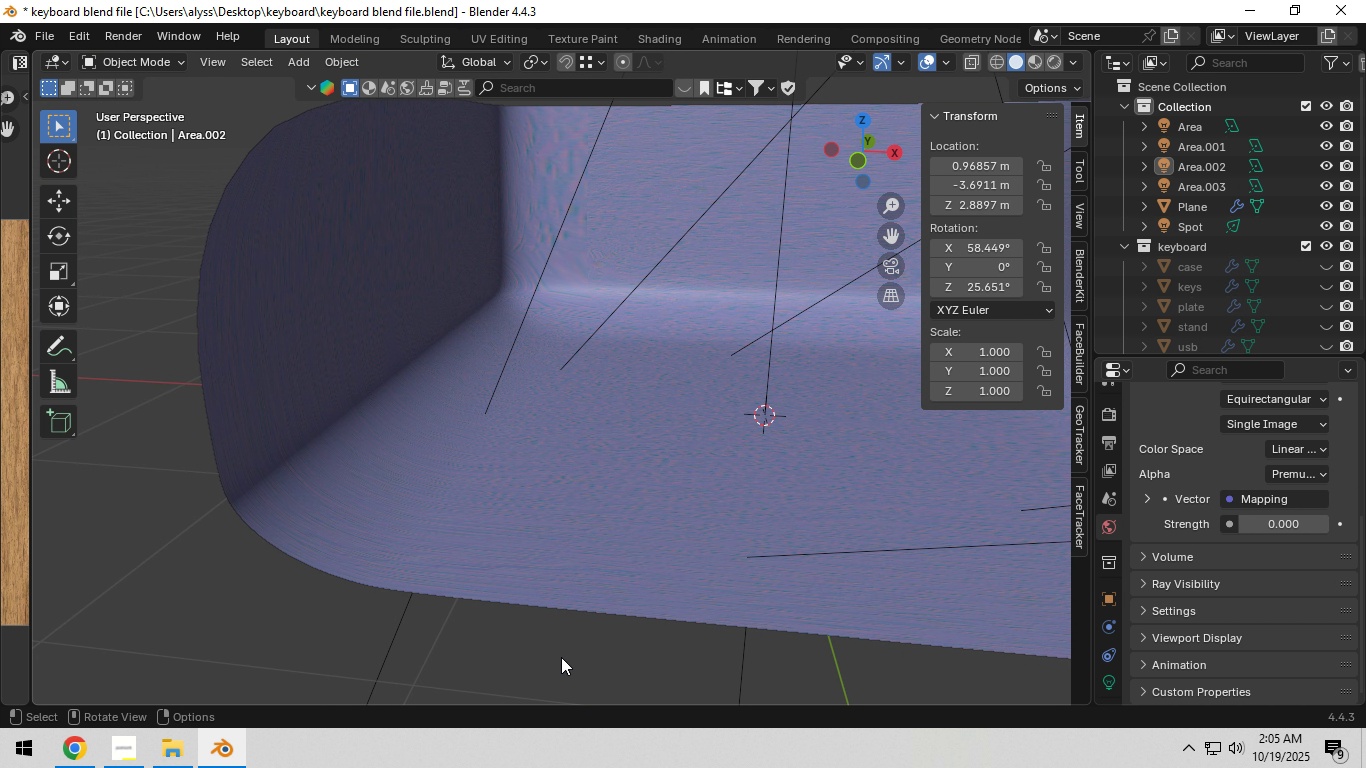 
left_click([558, 658])
 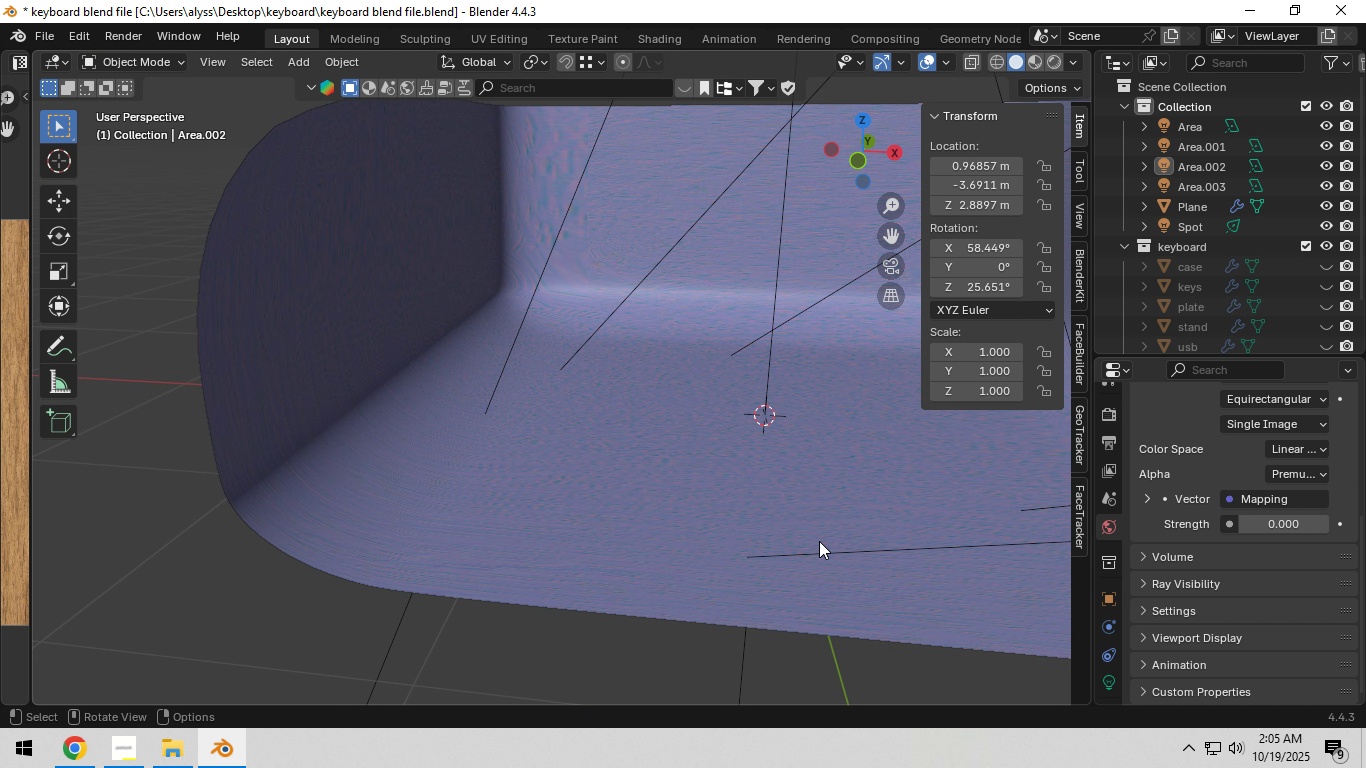 
hold_key(key=Z, duration=0.36)
 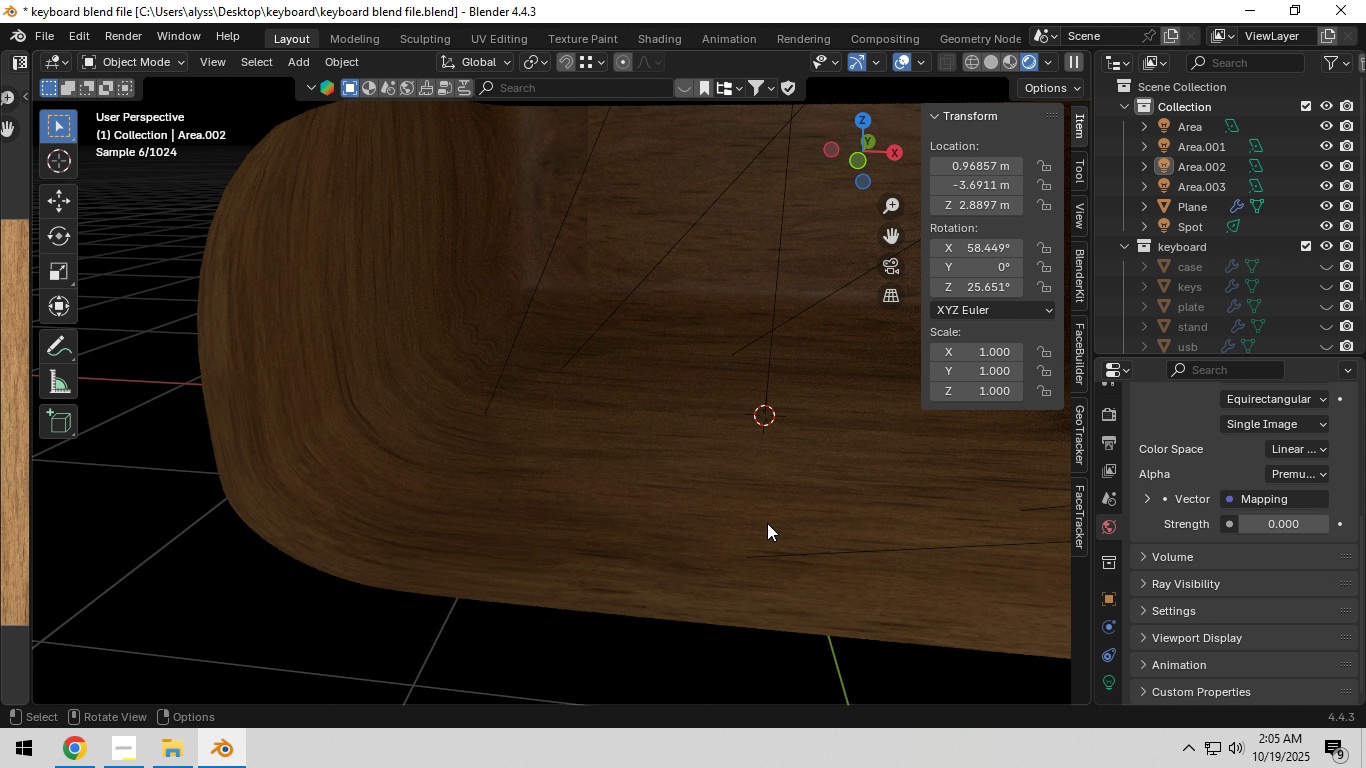 
wait(5.25)
 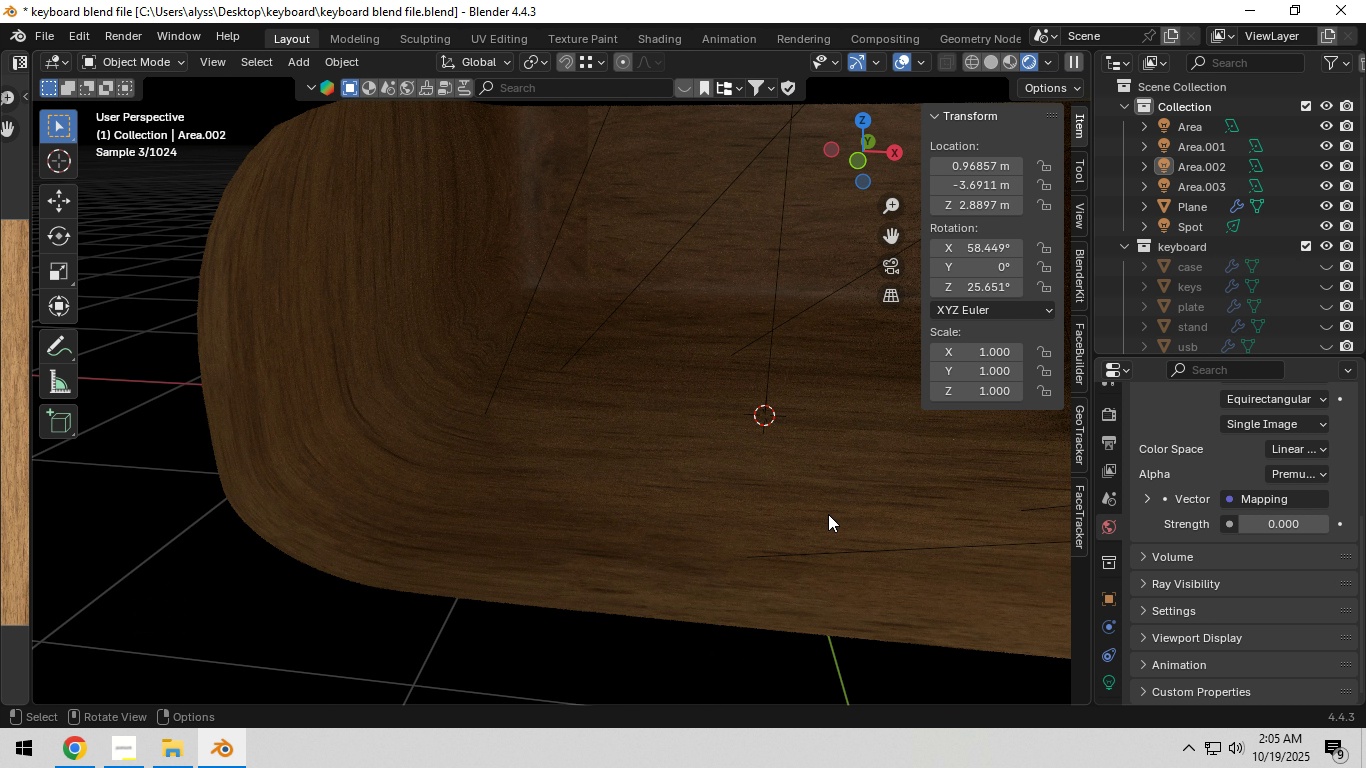 
hold_key(key=Z, duration=1.51)
 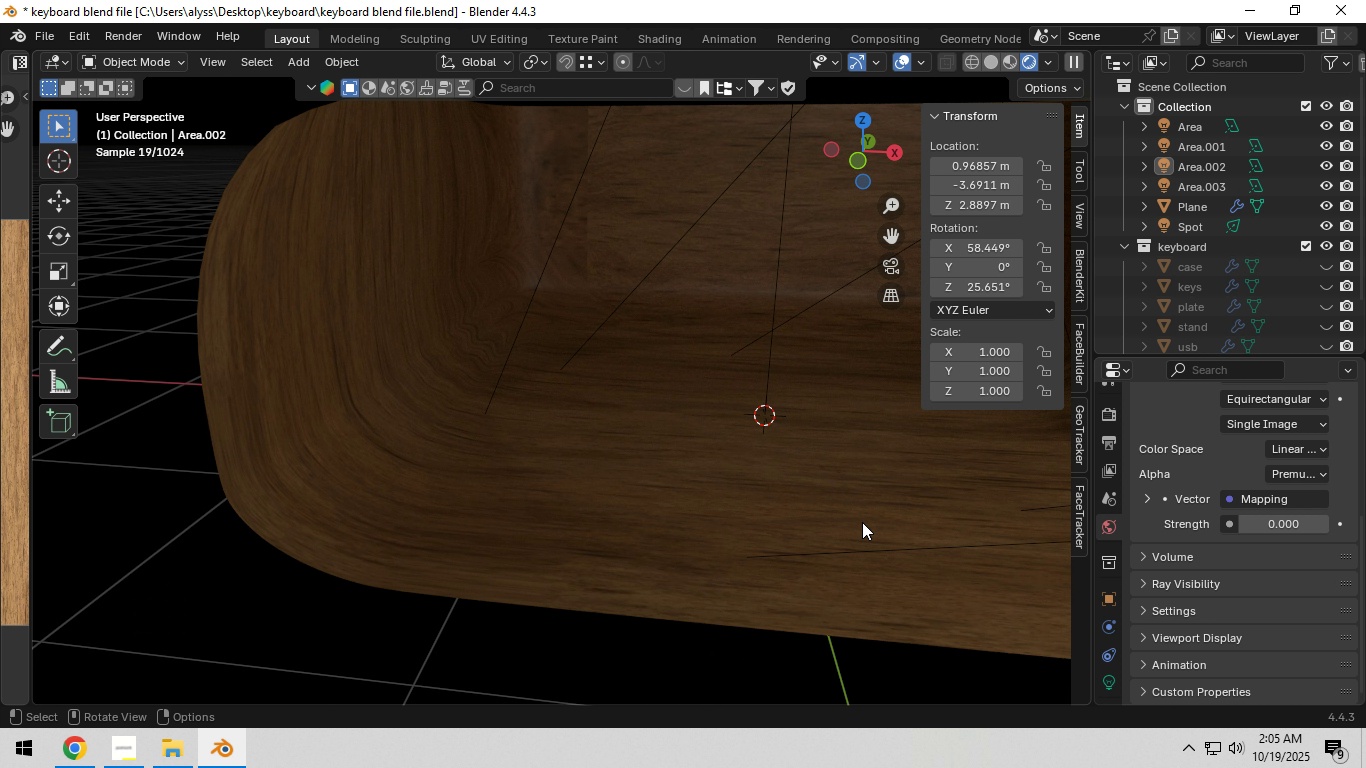 
hold_key(key=Z, duration=1.27)
 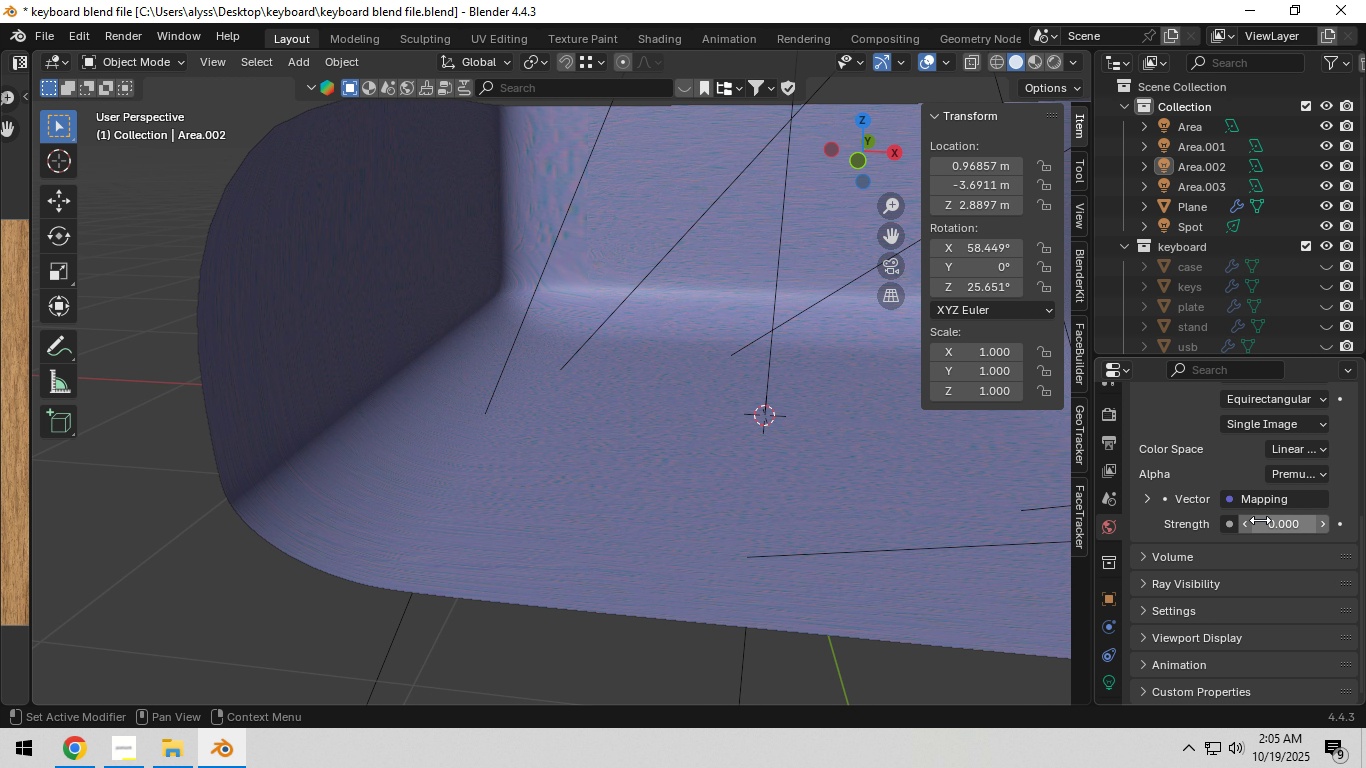 
scroll: coordinate [894, 516], scroll_direction: down, amount: 4.0
 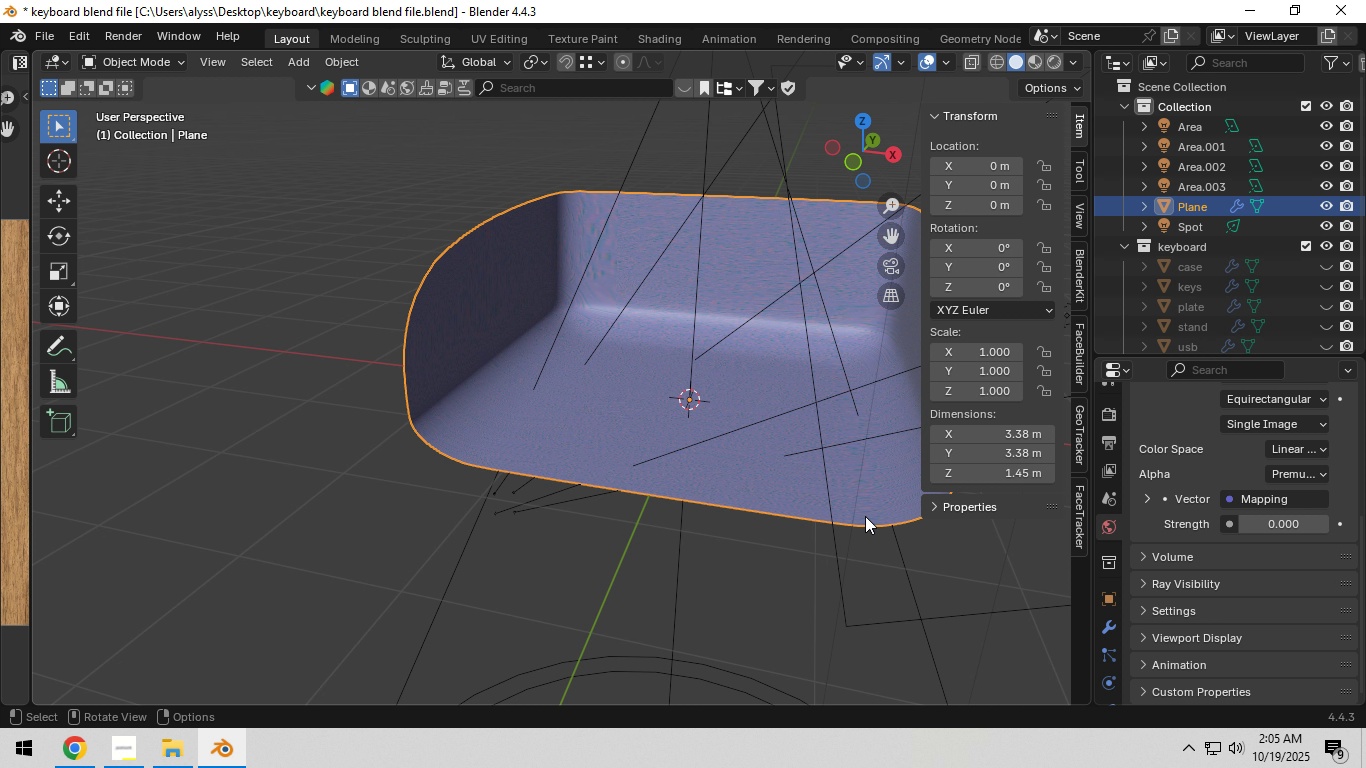 
type(xx)
 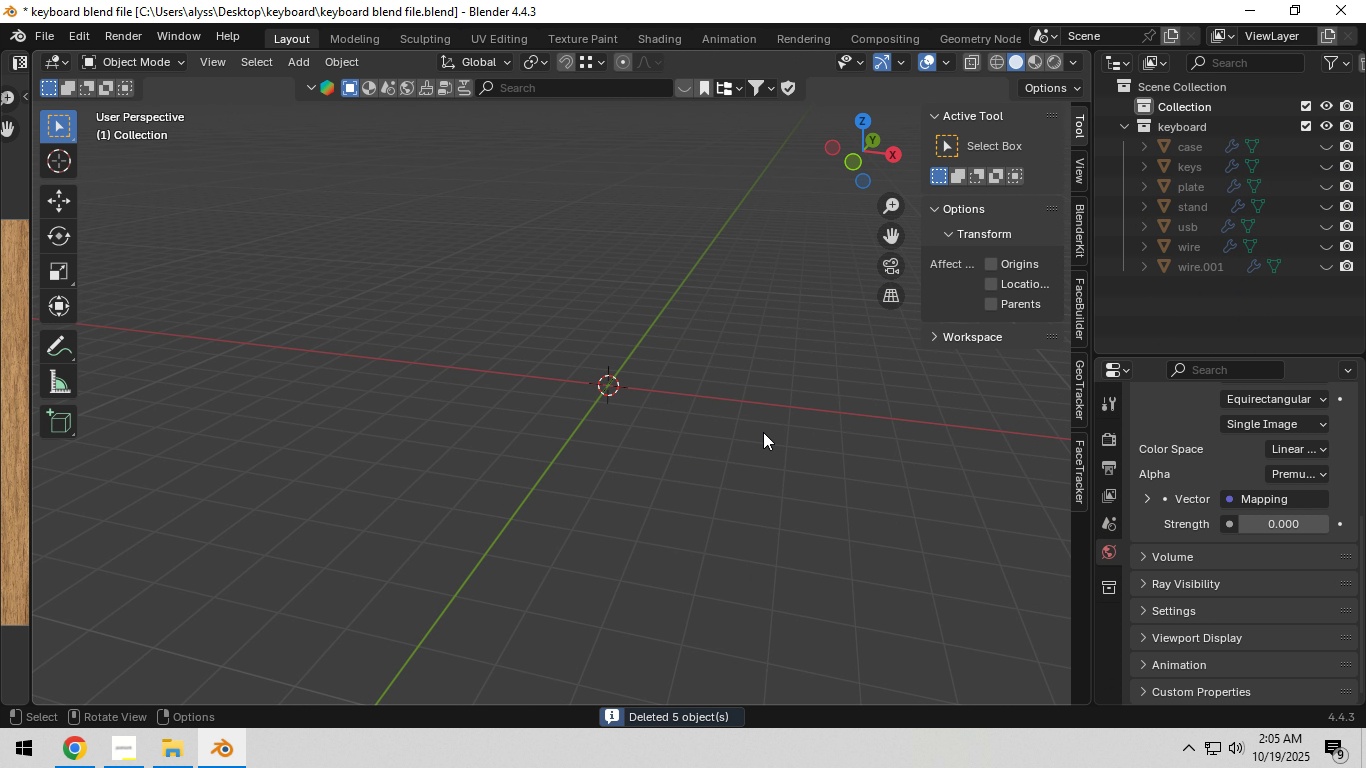 
scroll: coordinate [841, 521], scroll_direction: down, amount: 6.0
 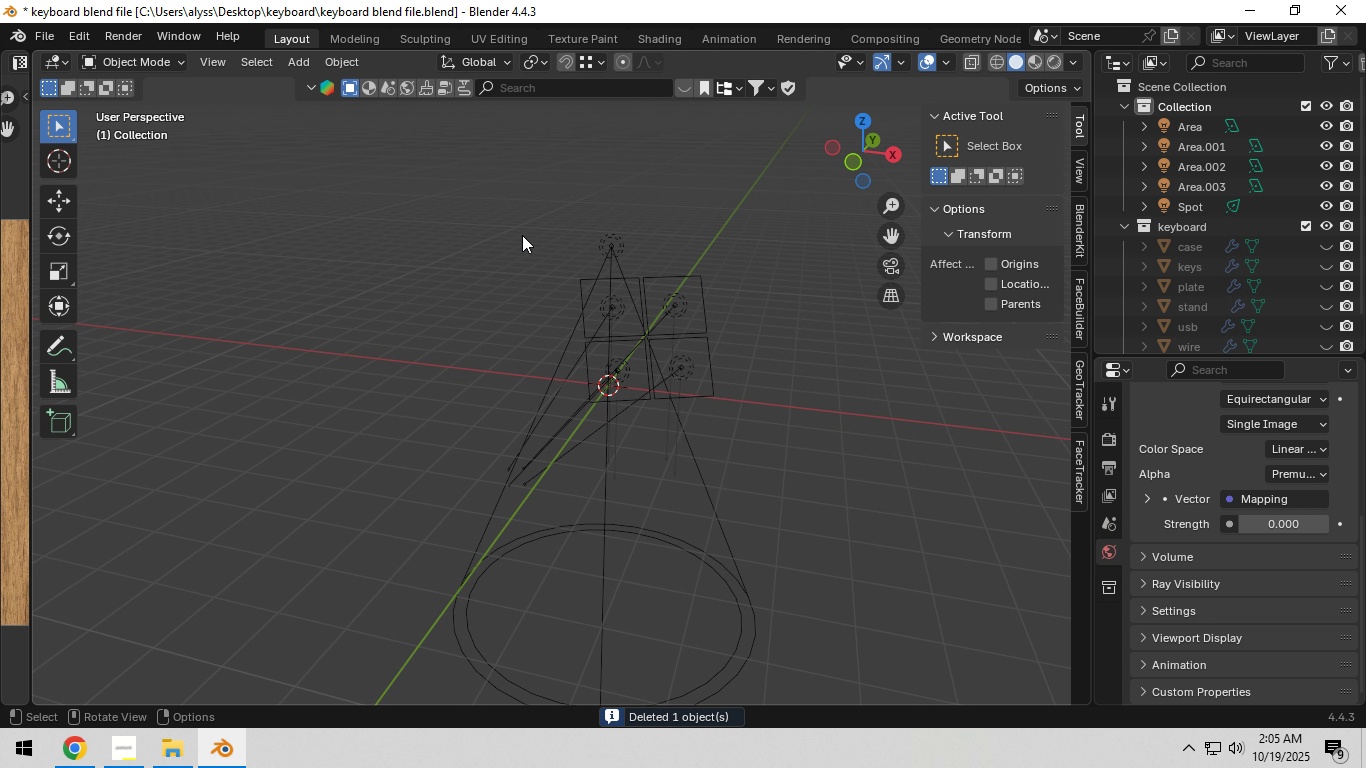 
left_click_drag(start_coordinate=[503, 207], to_coordinate=[764, 433])
 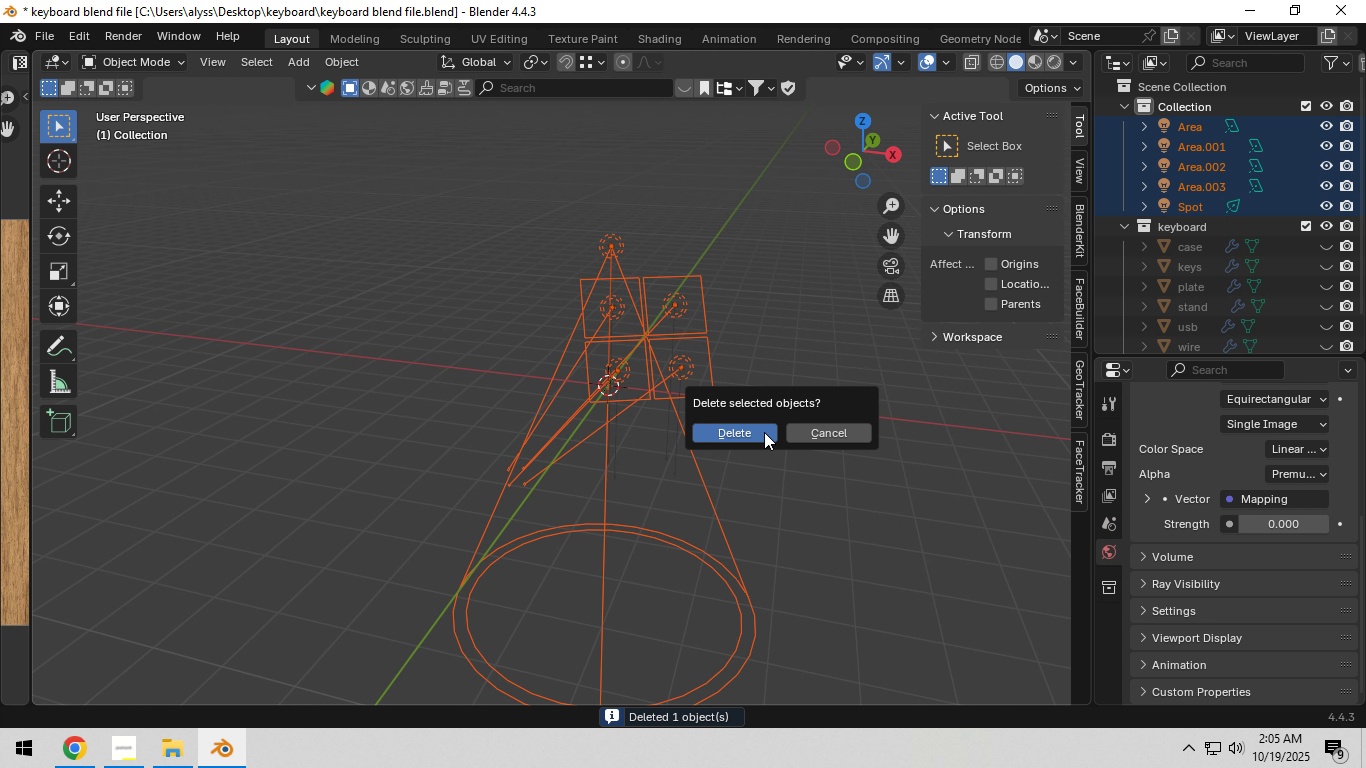 
left_click([764, 432])
 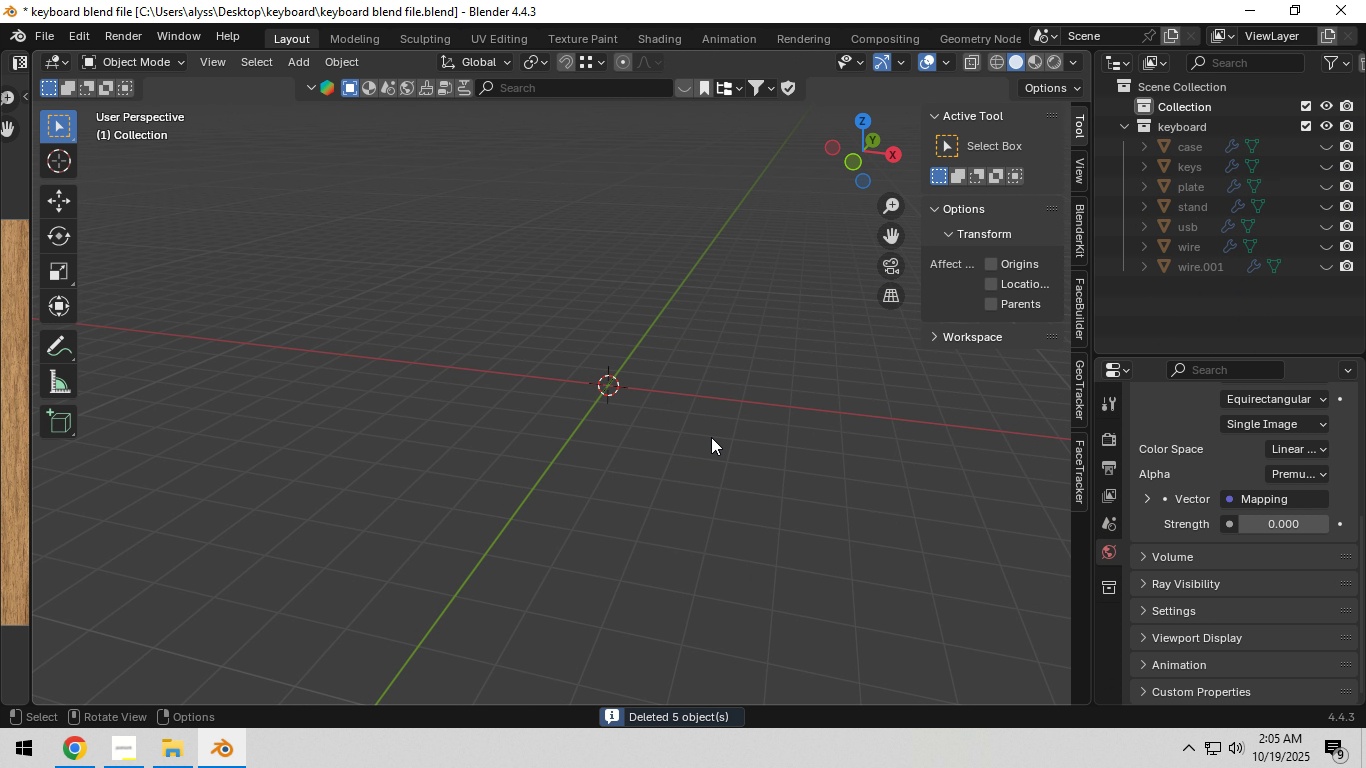 
scroll: coordinate [709, 438], scroll_direction: up, amount: 9.0
 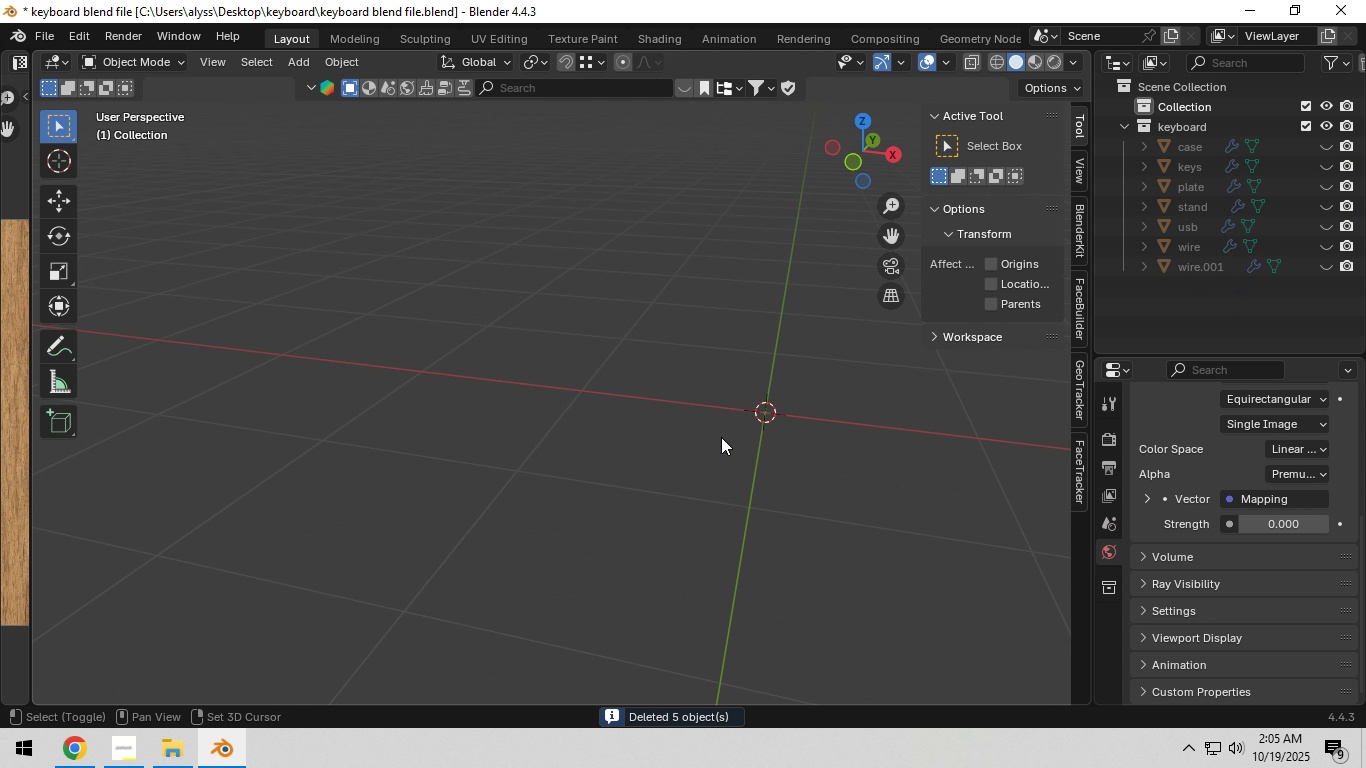 
key(Shift+ShiftLeft)
 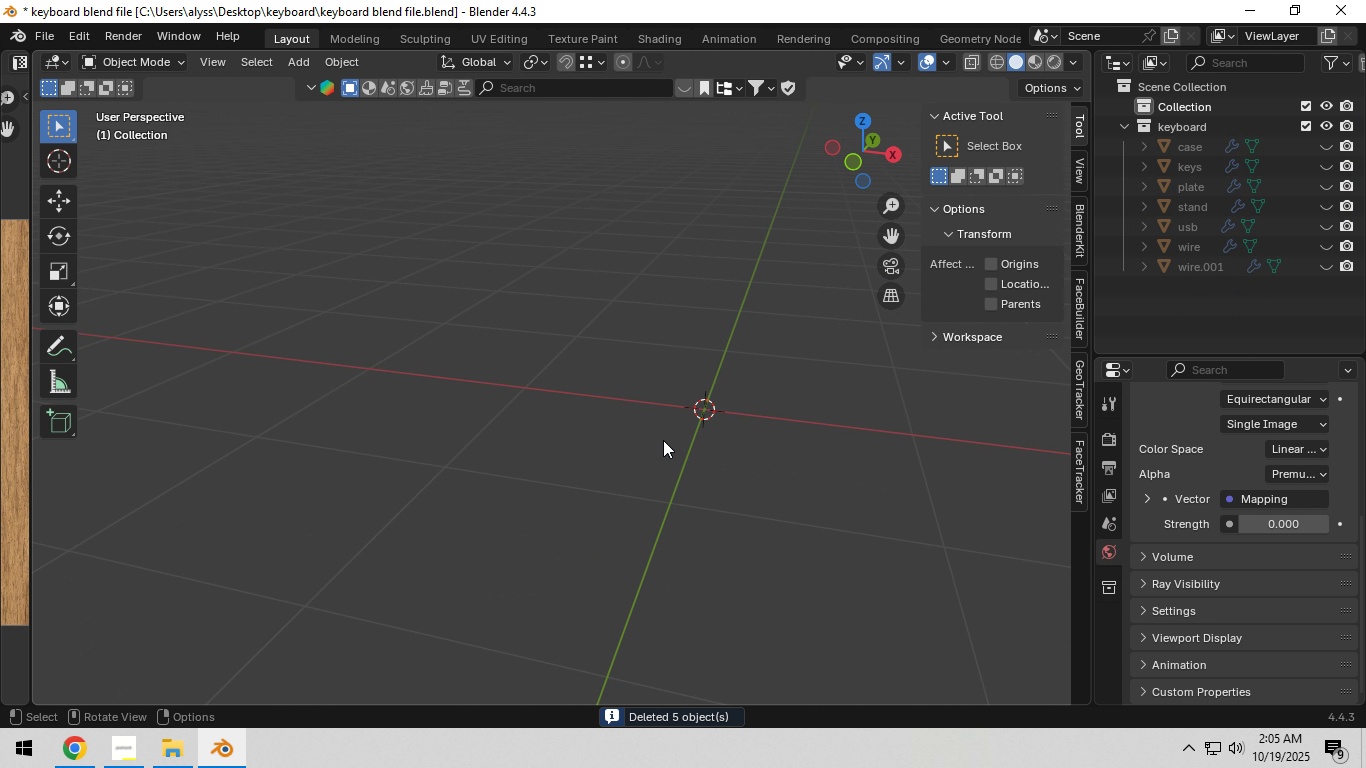 
key(Control+A)
 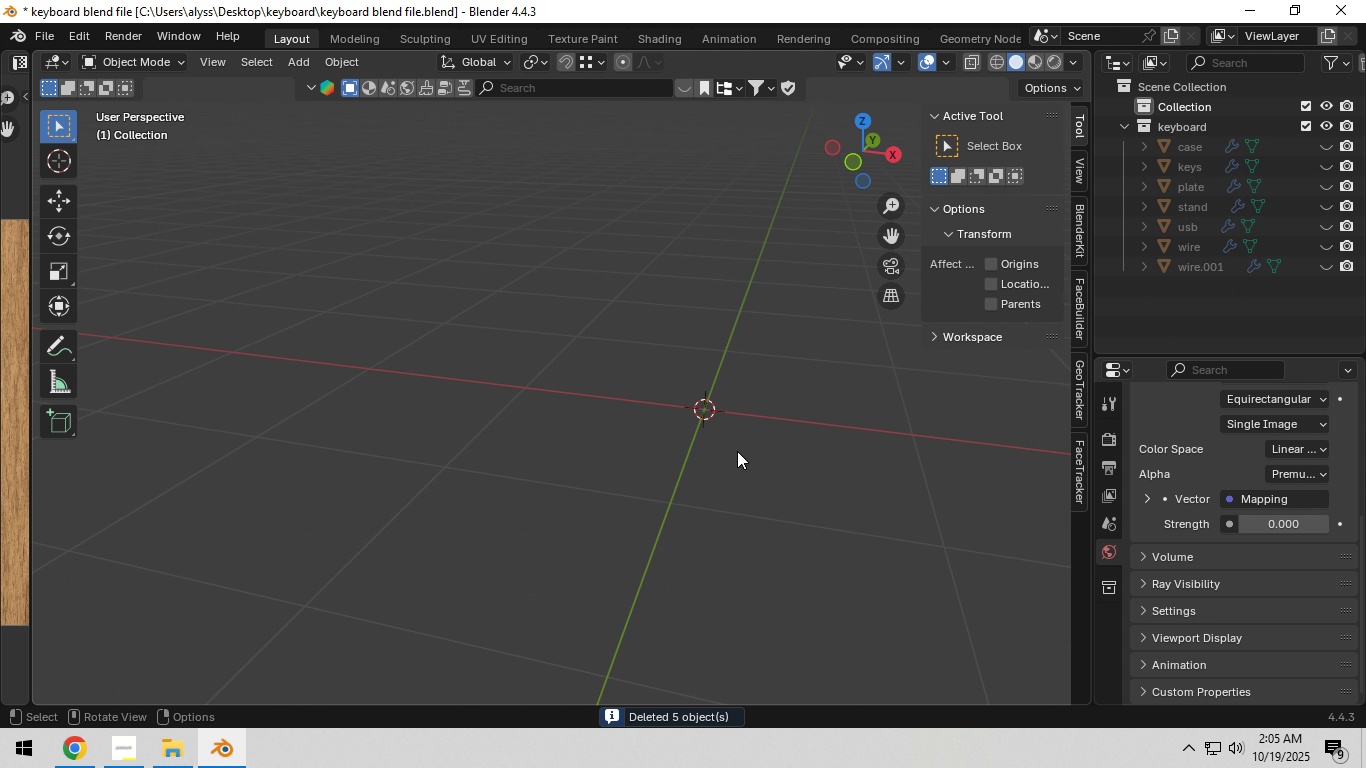 
key(Control+D)
 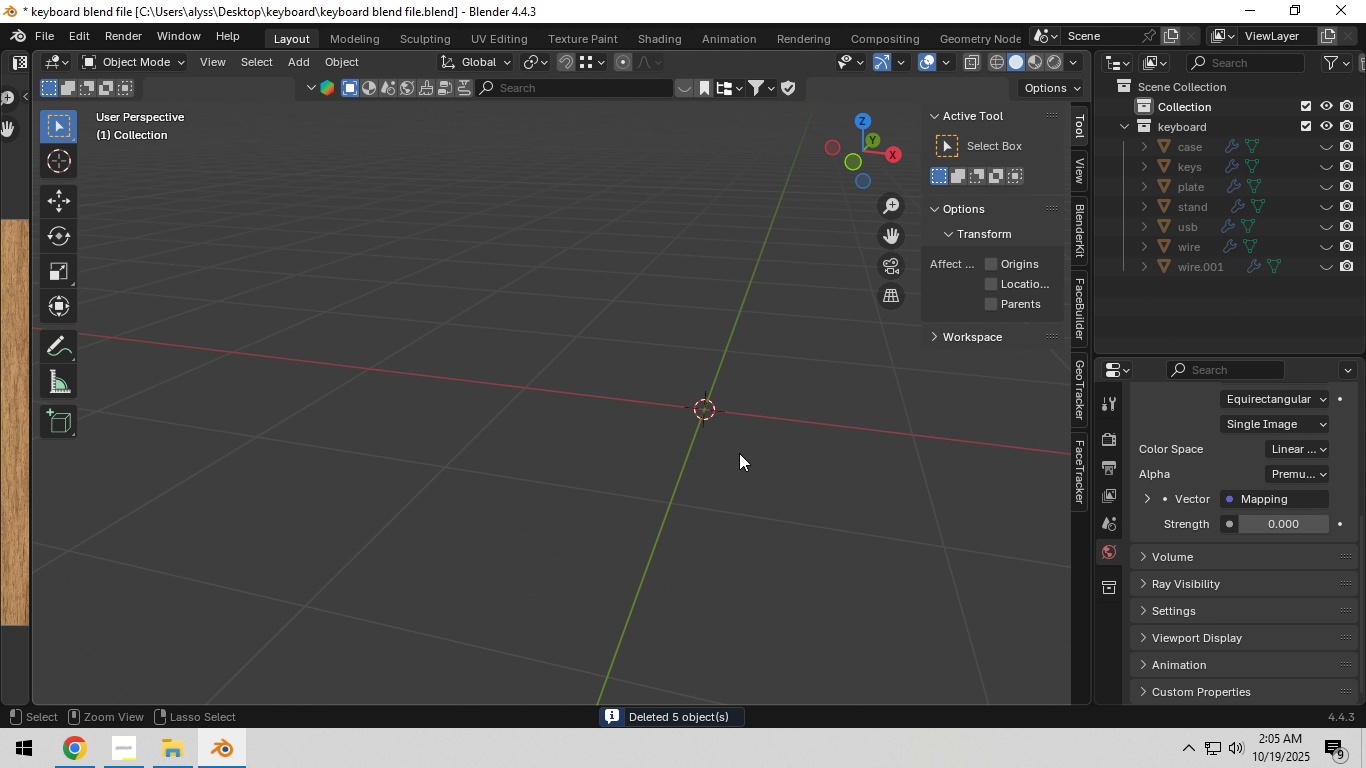 
key(Control+S)
 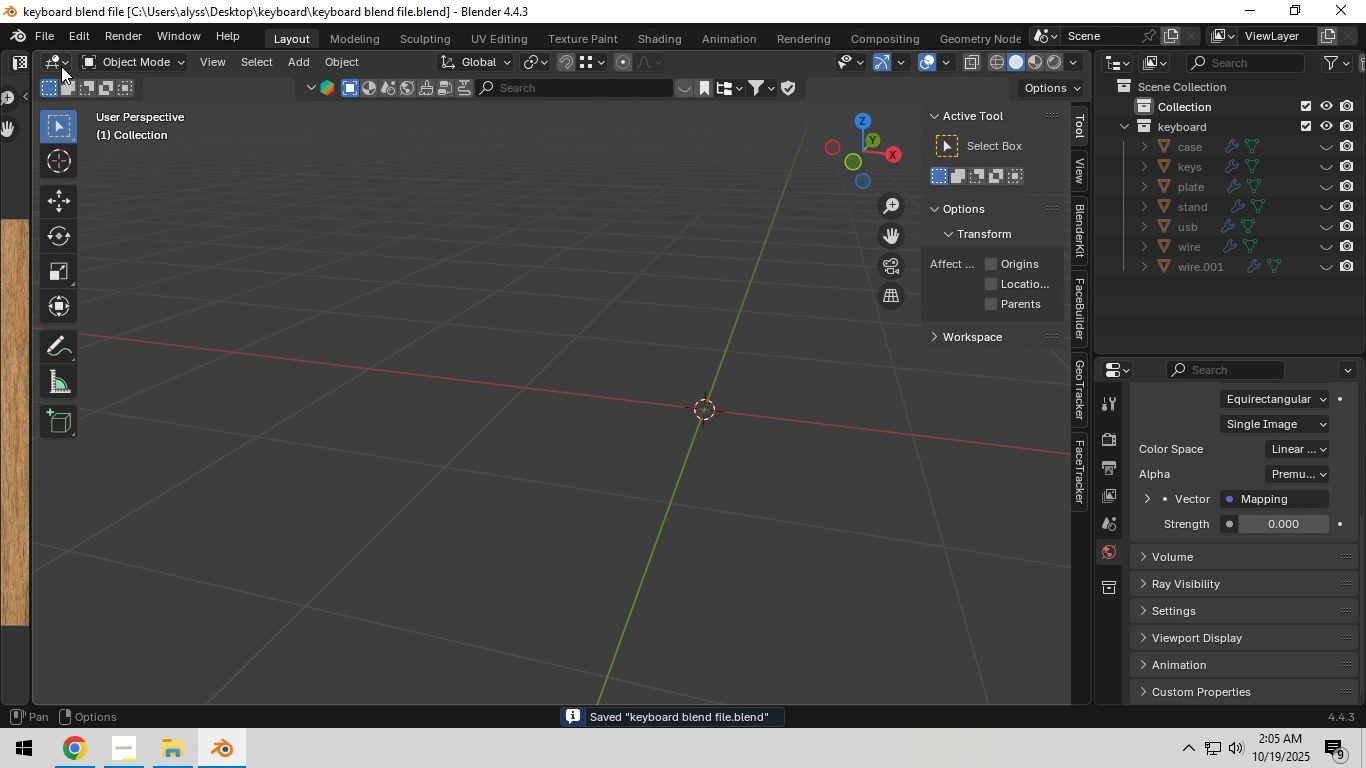 
left_click([35, 44])
 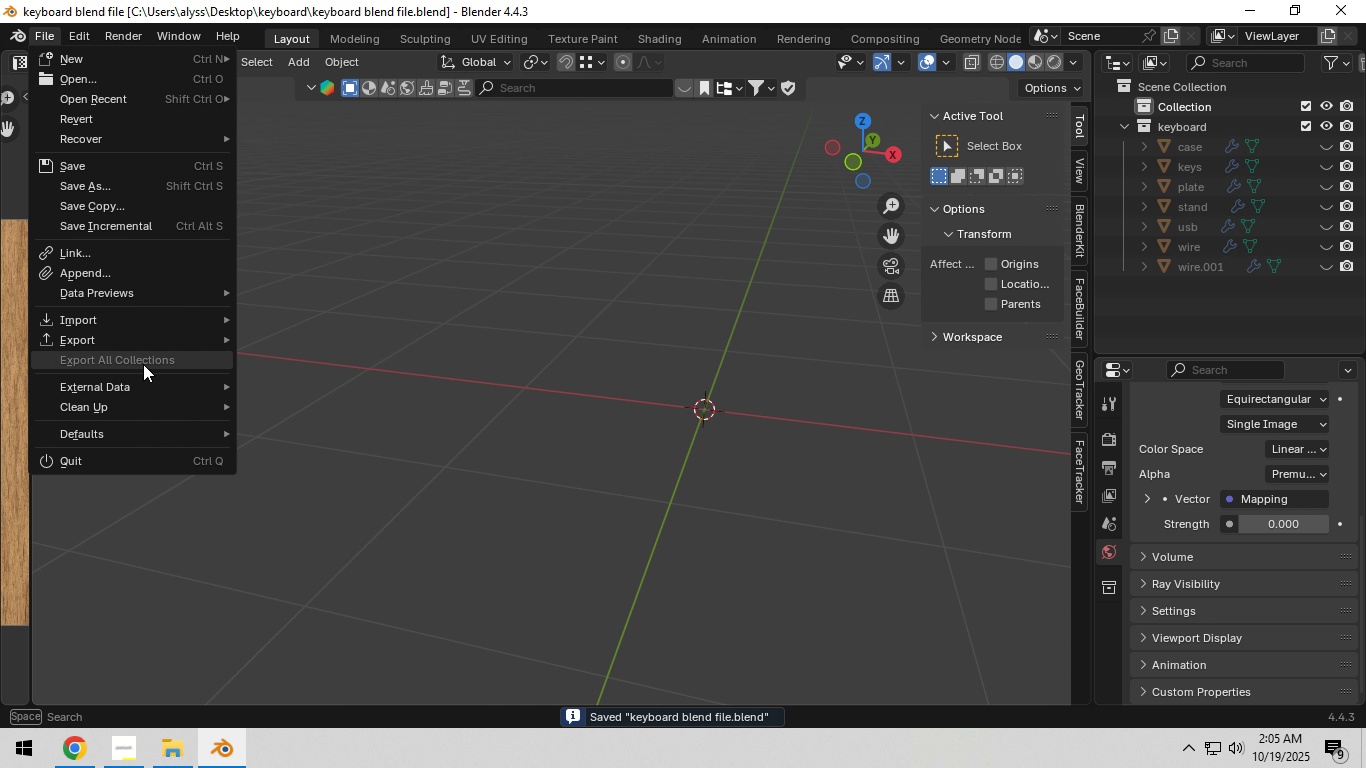 
mouse_move([149, 414])
 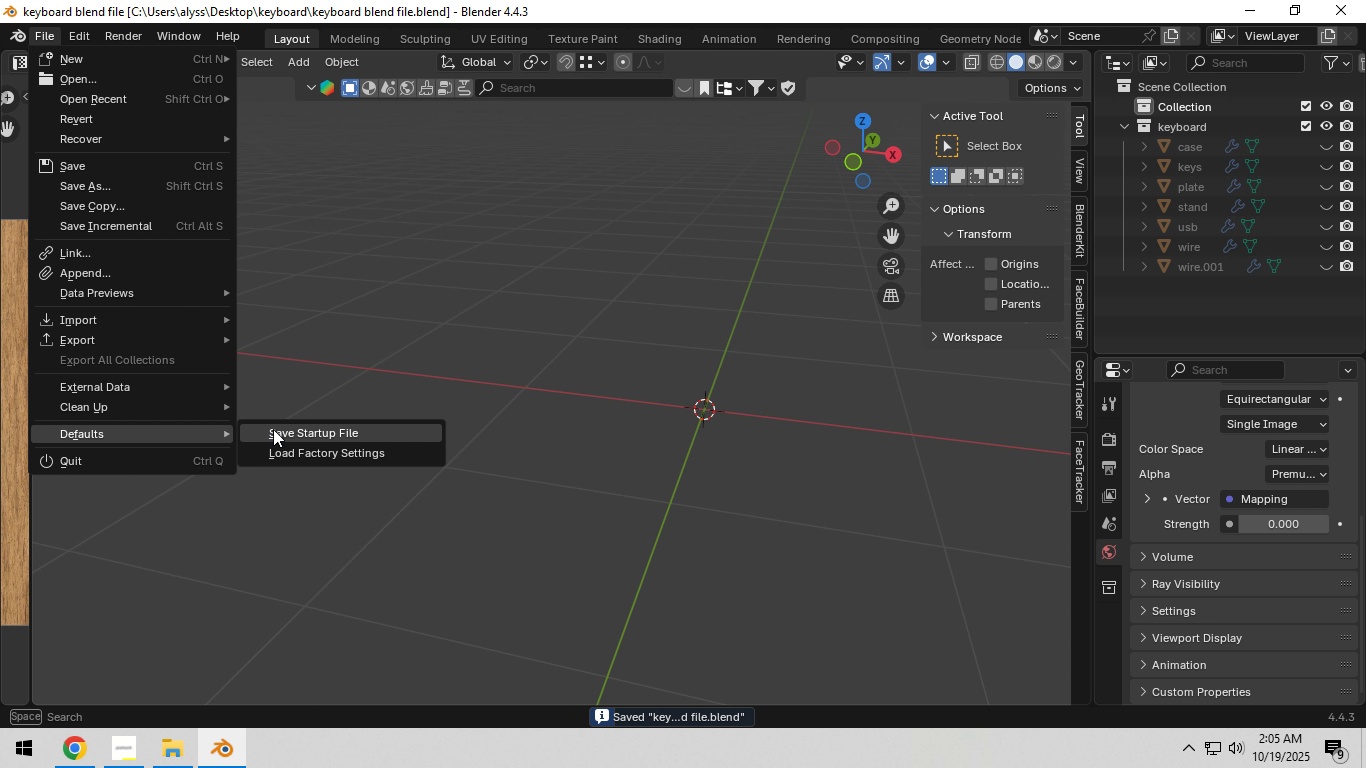 
left_click([273, 429])
 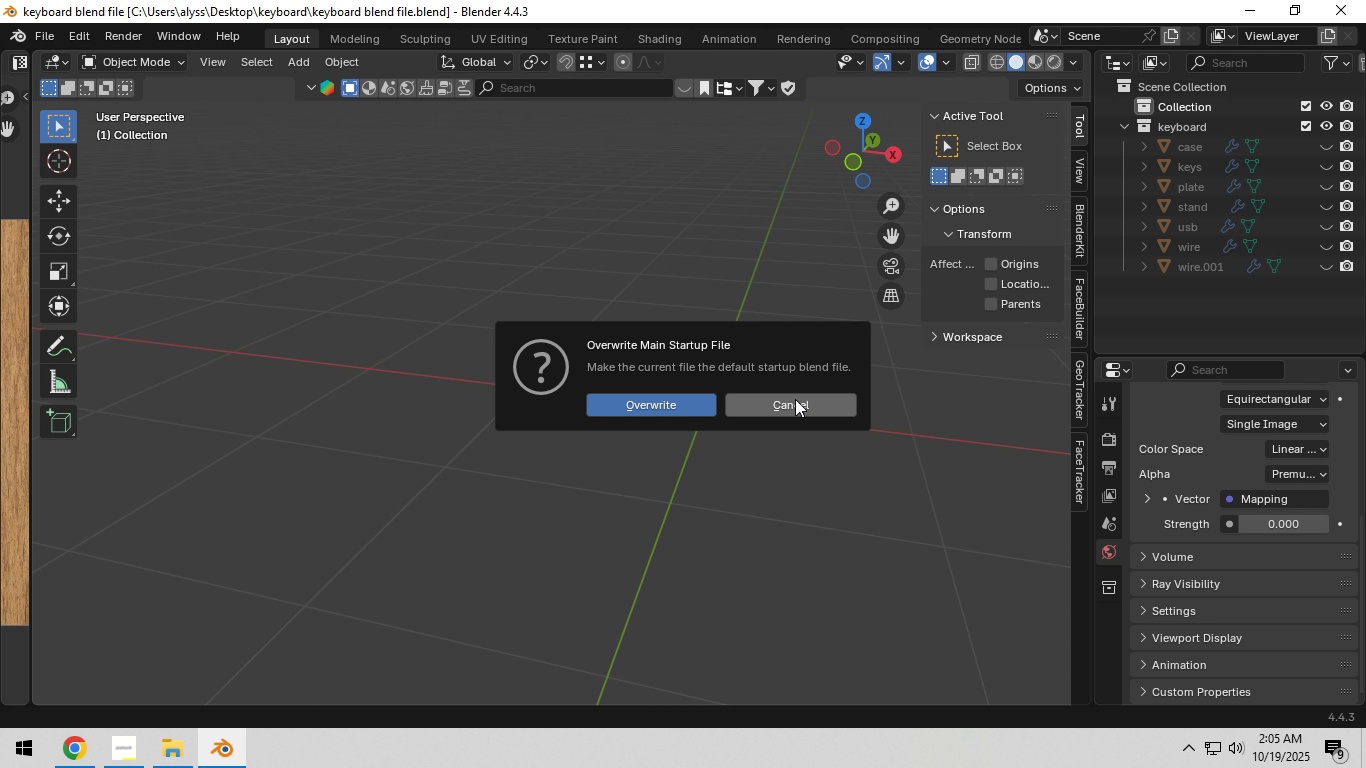 
left_click([795, 399])
 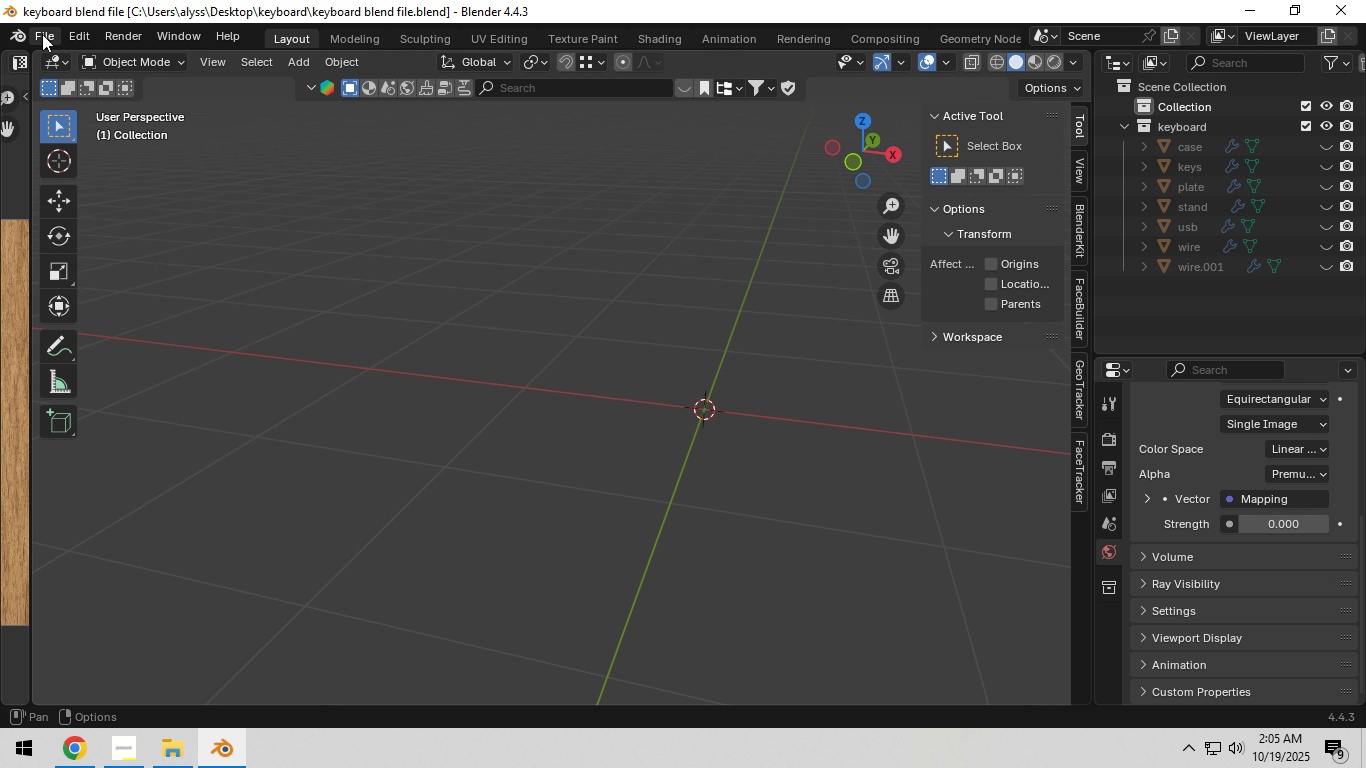 
left_click([42, 34])
 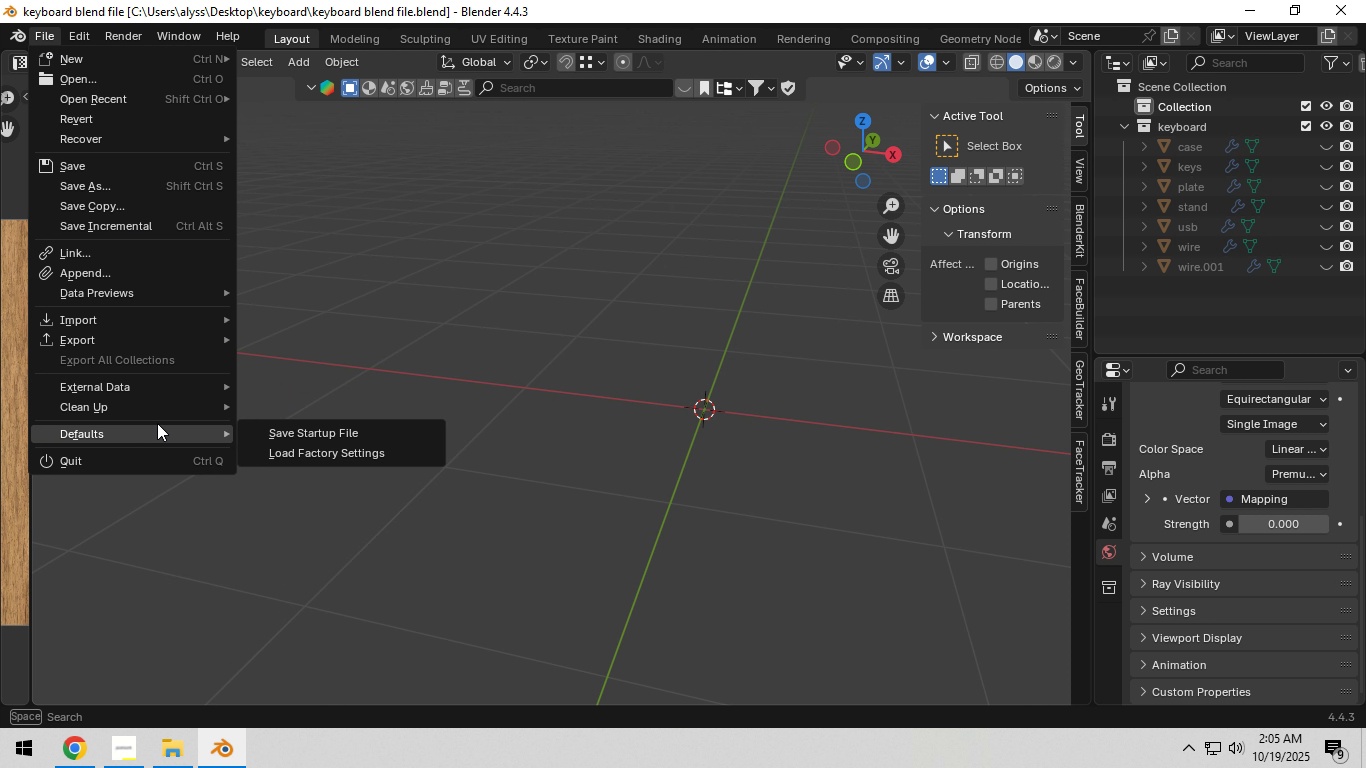 
left_click([286, 406])
 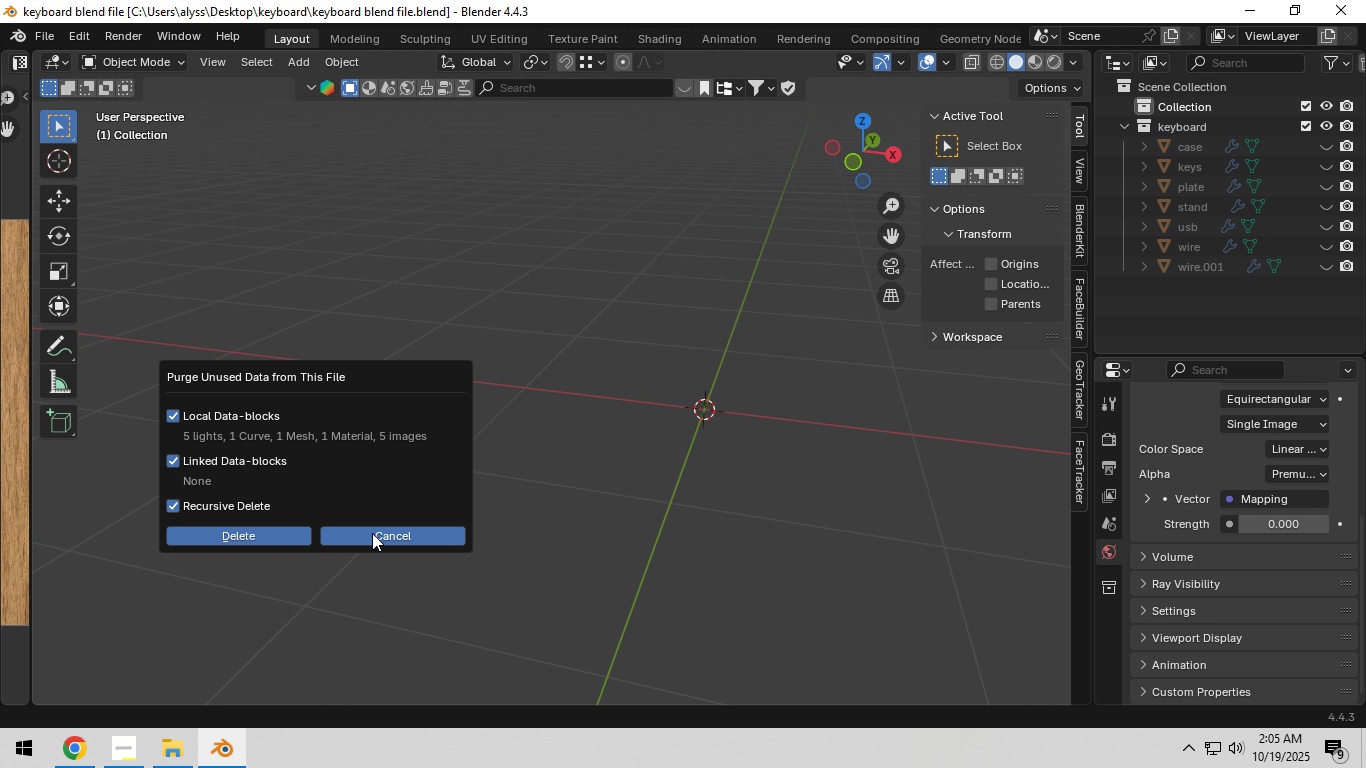 
left_click([372, 533])
 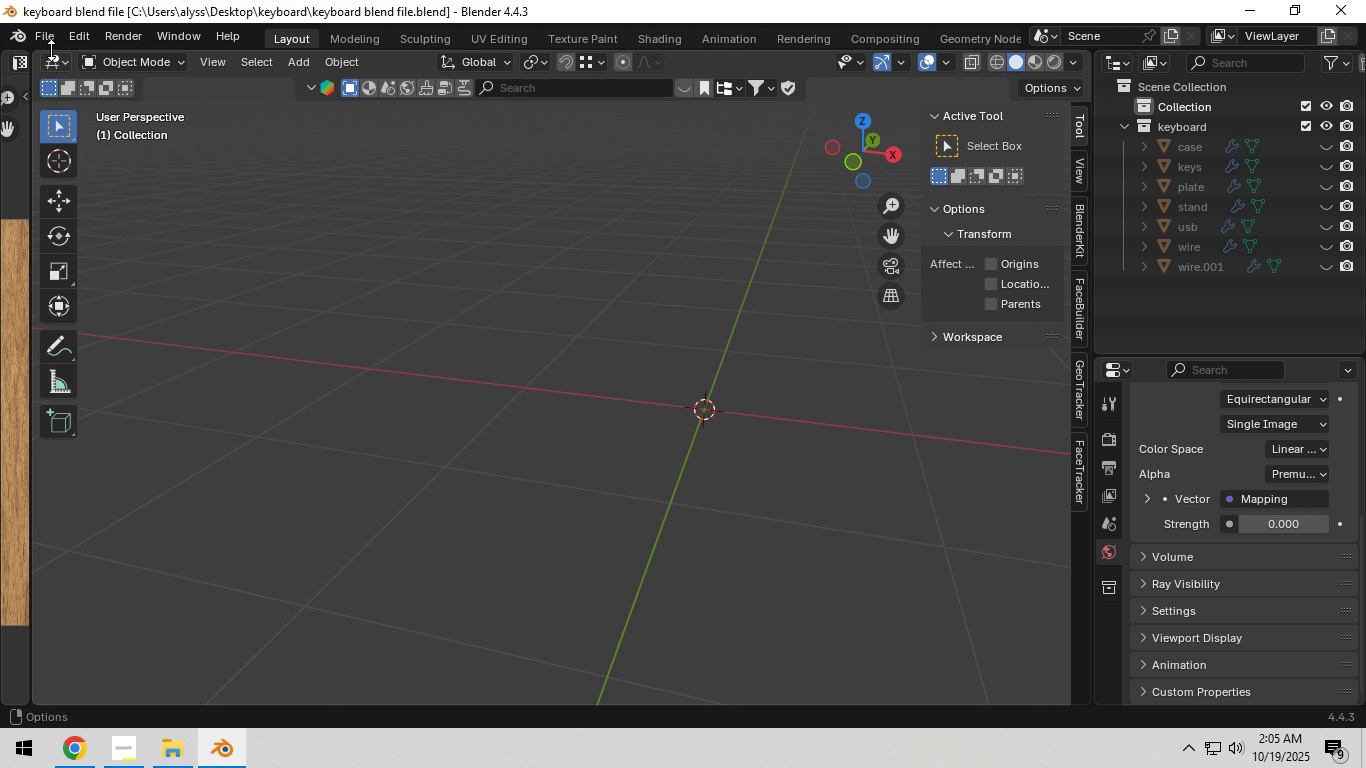 
left_click([51, 49])
 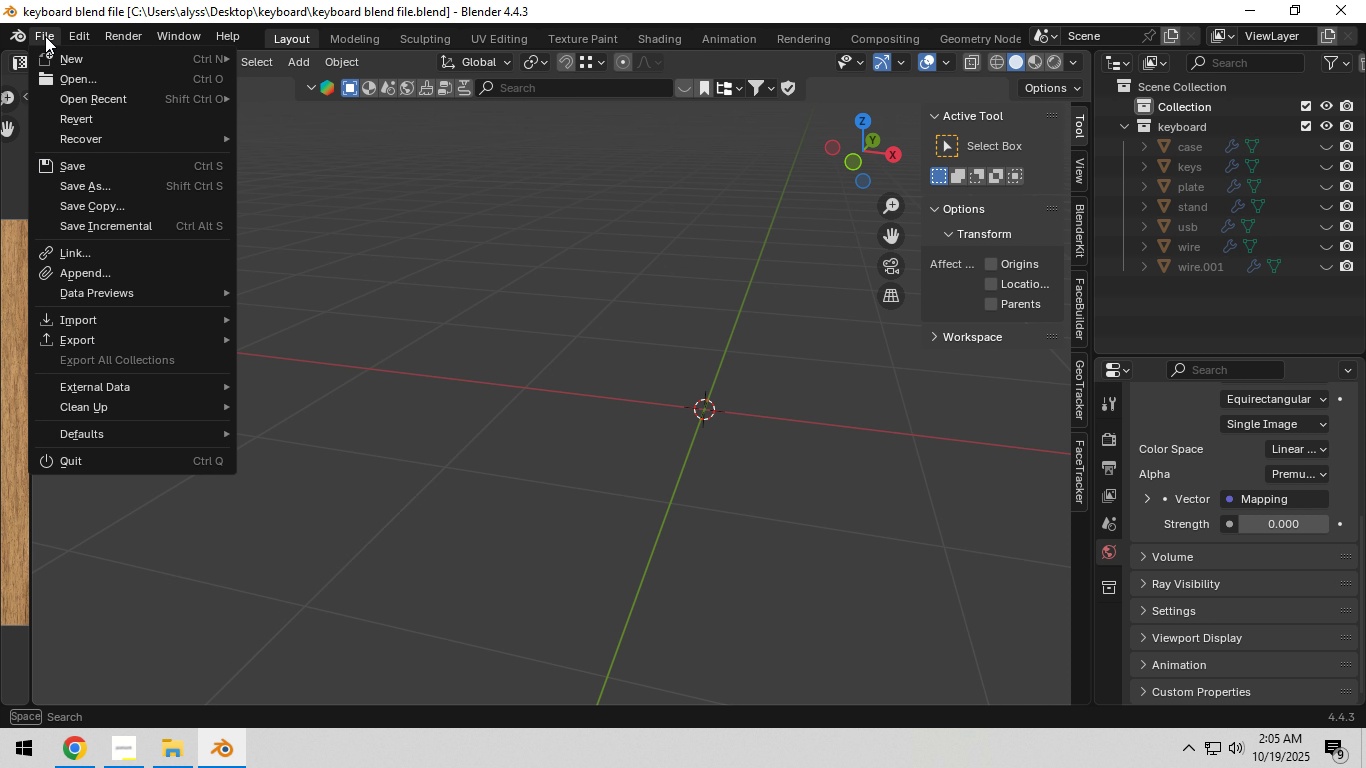 
left_click([45, 36])
 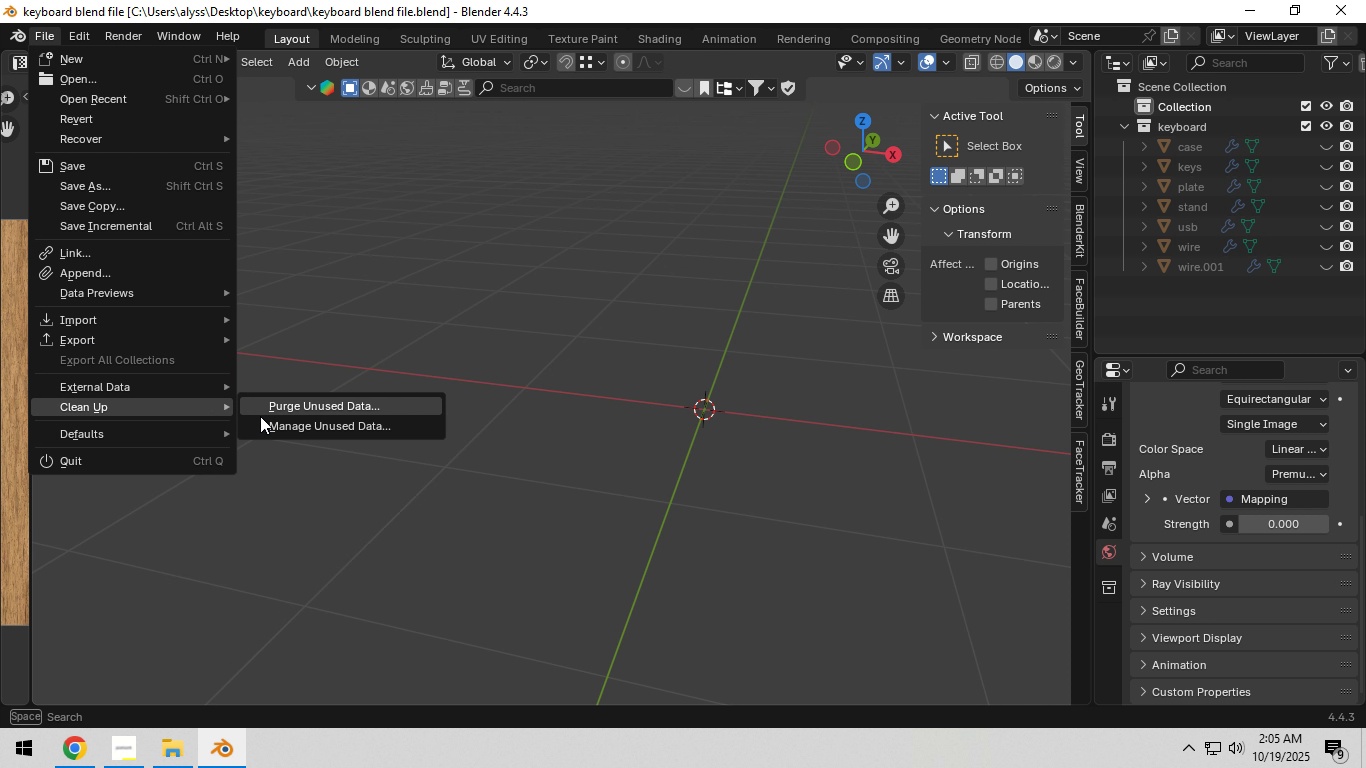 
left_click([299, 417])
 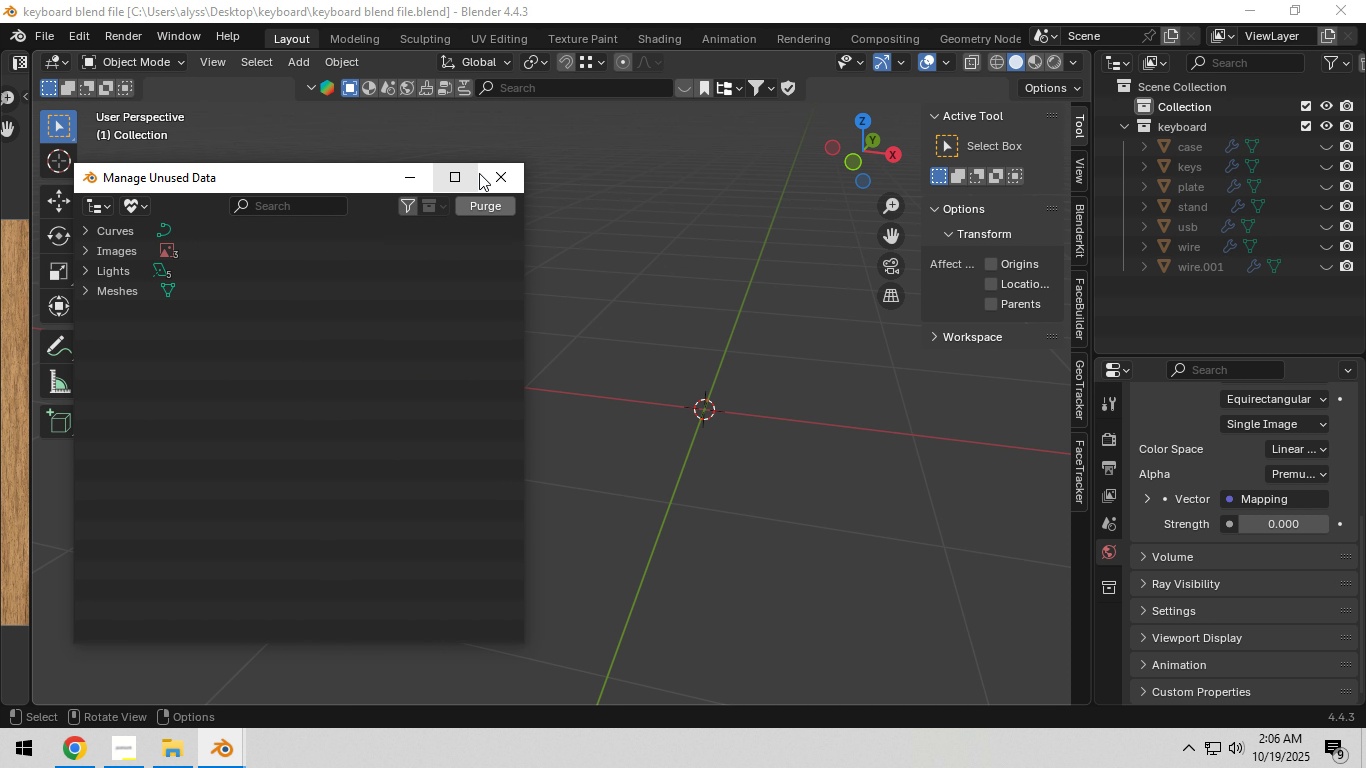 
left_click([501, 171])
 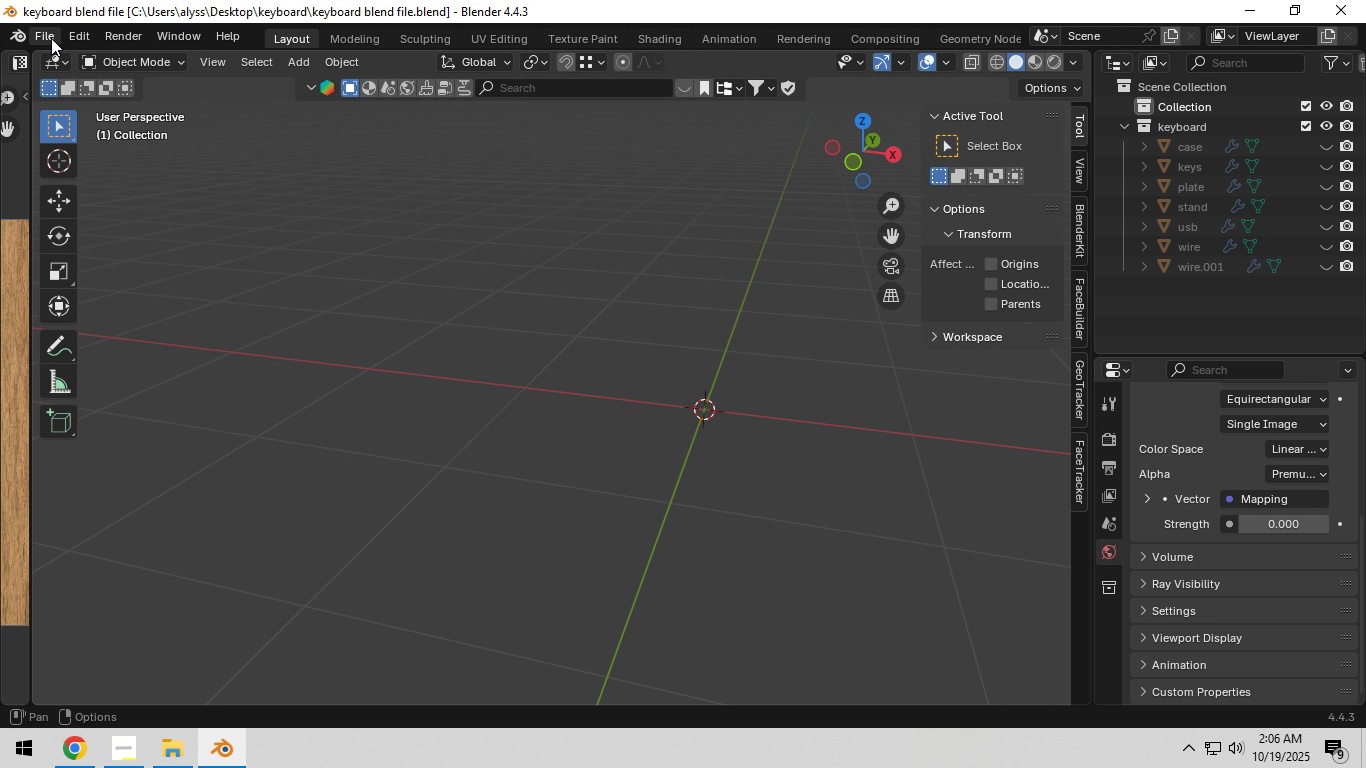 
left_click([51, 38])
 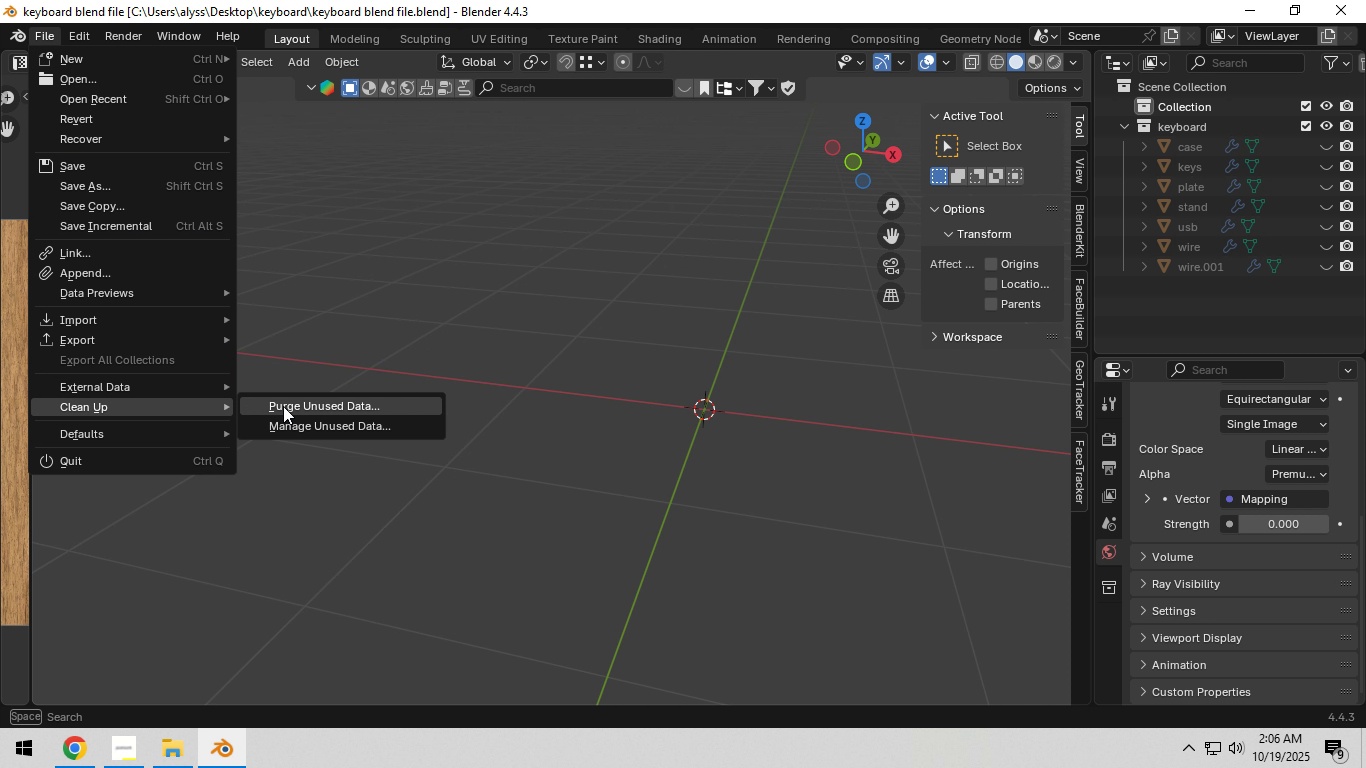 
left_click([288, 406])
 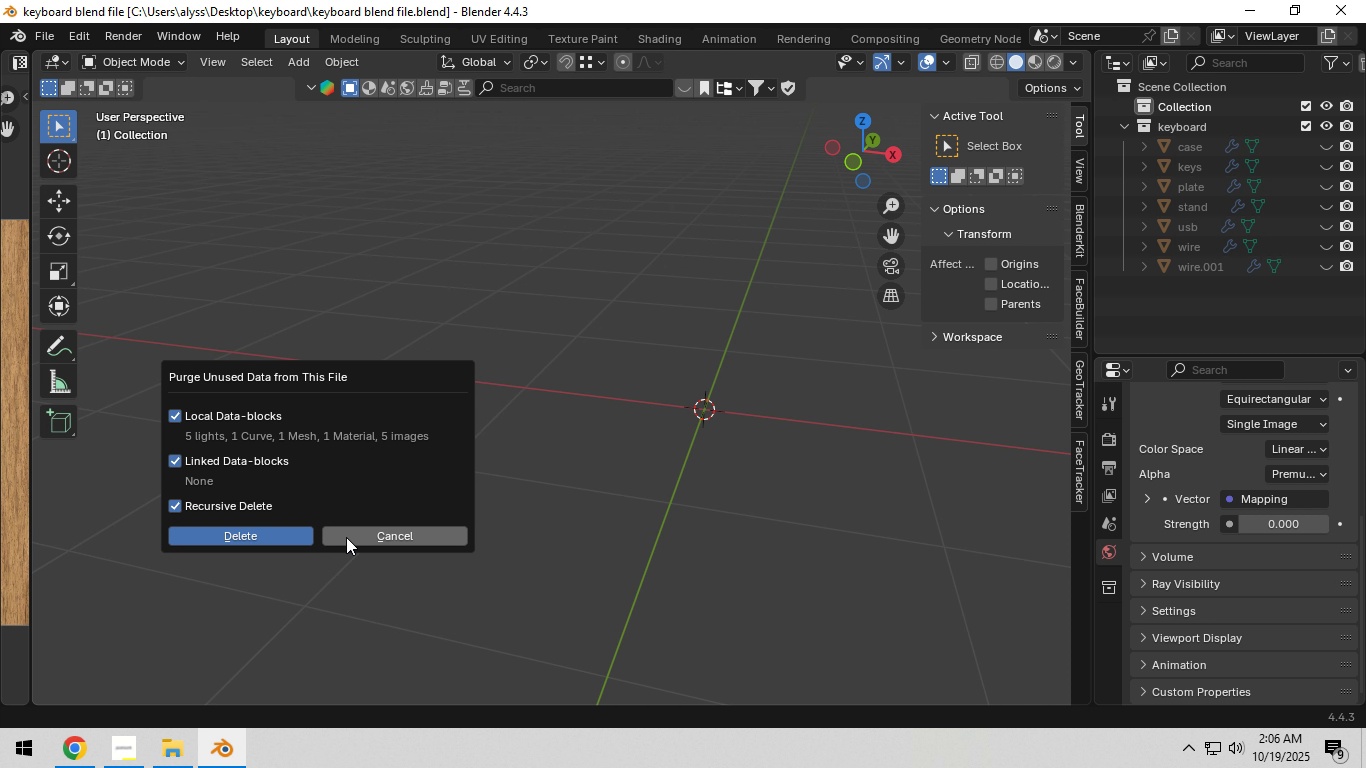 
left_click([280, 536])
 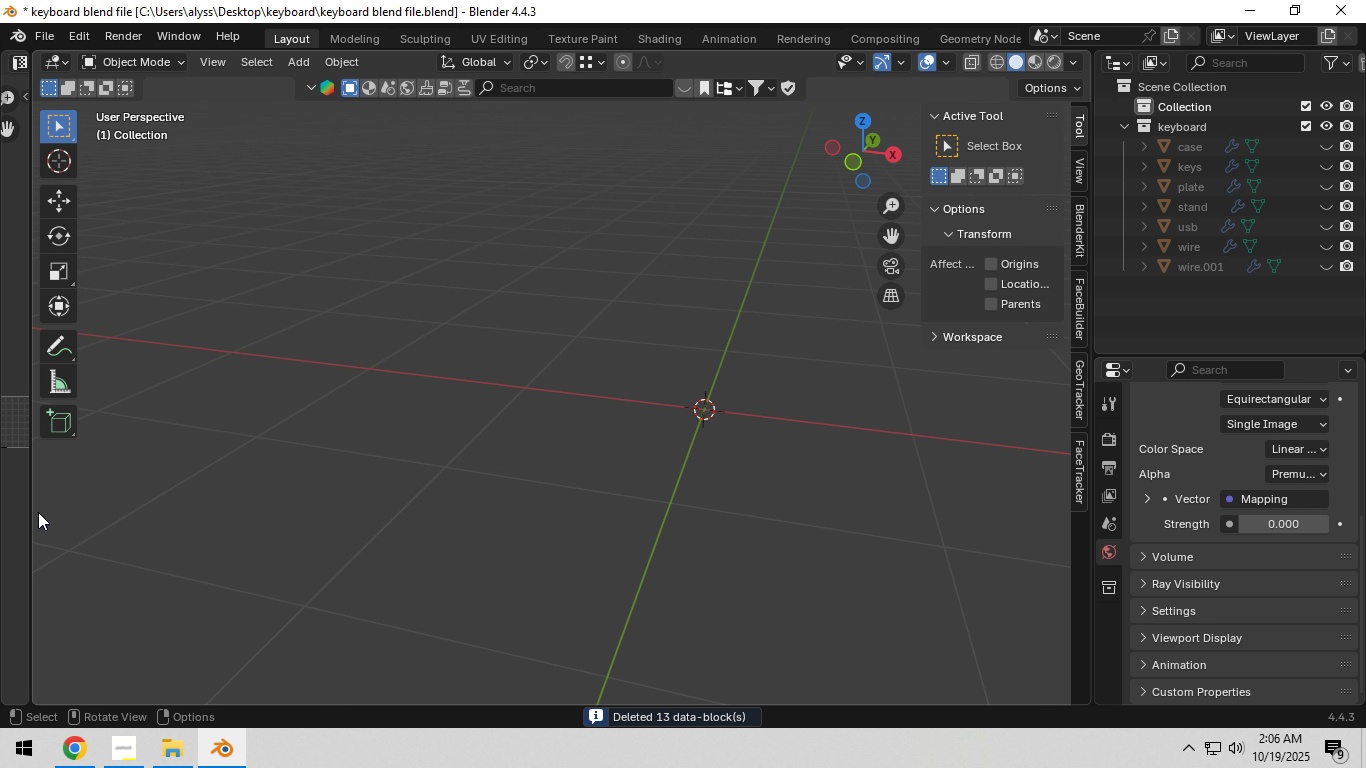 
left_click_drag(start_coordinate=[32, 512], to_coordinate=[430, 518])
 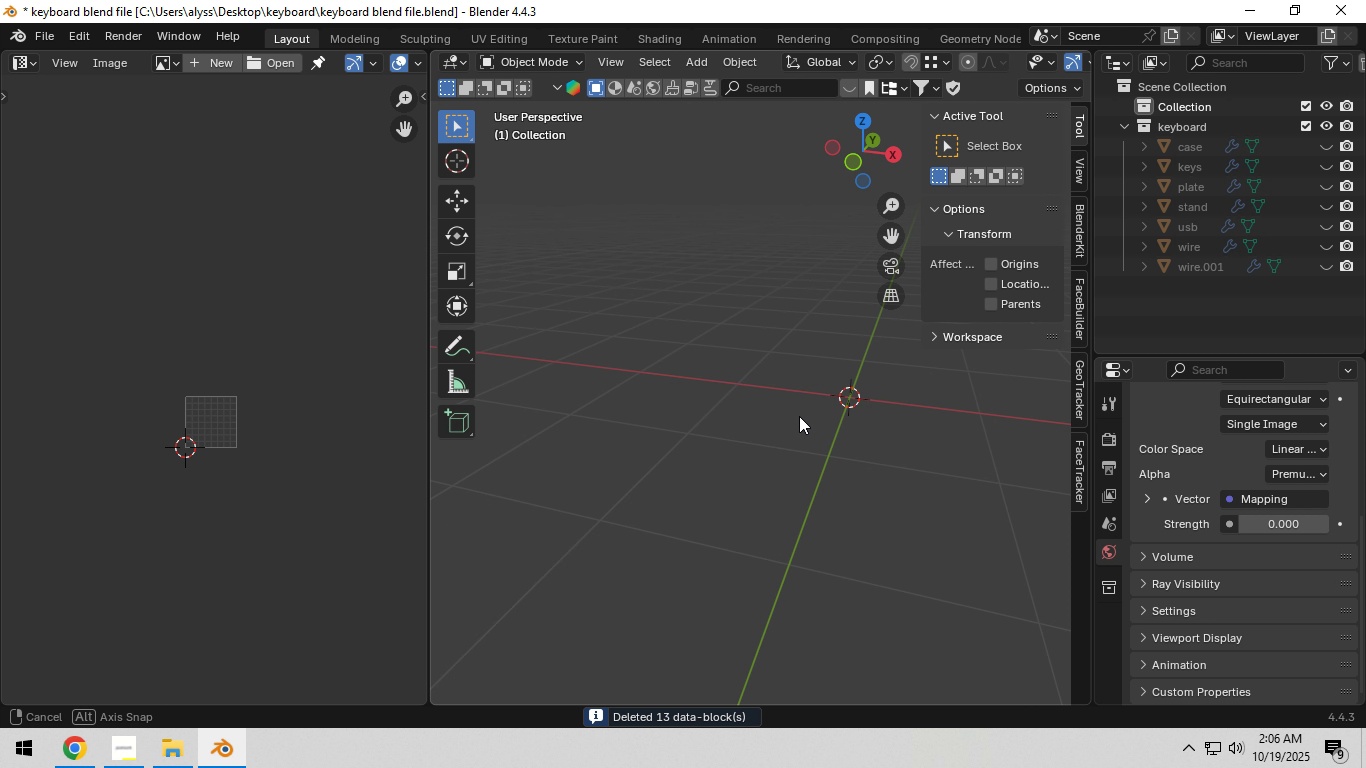 
hold_key(key=ShiftLeft, duration=0.39)
 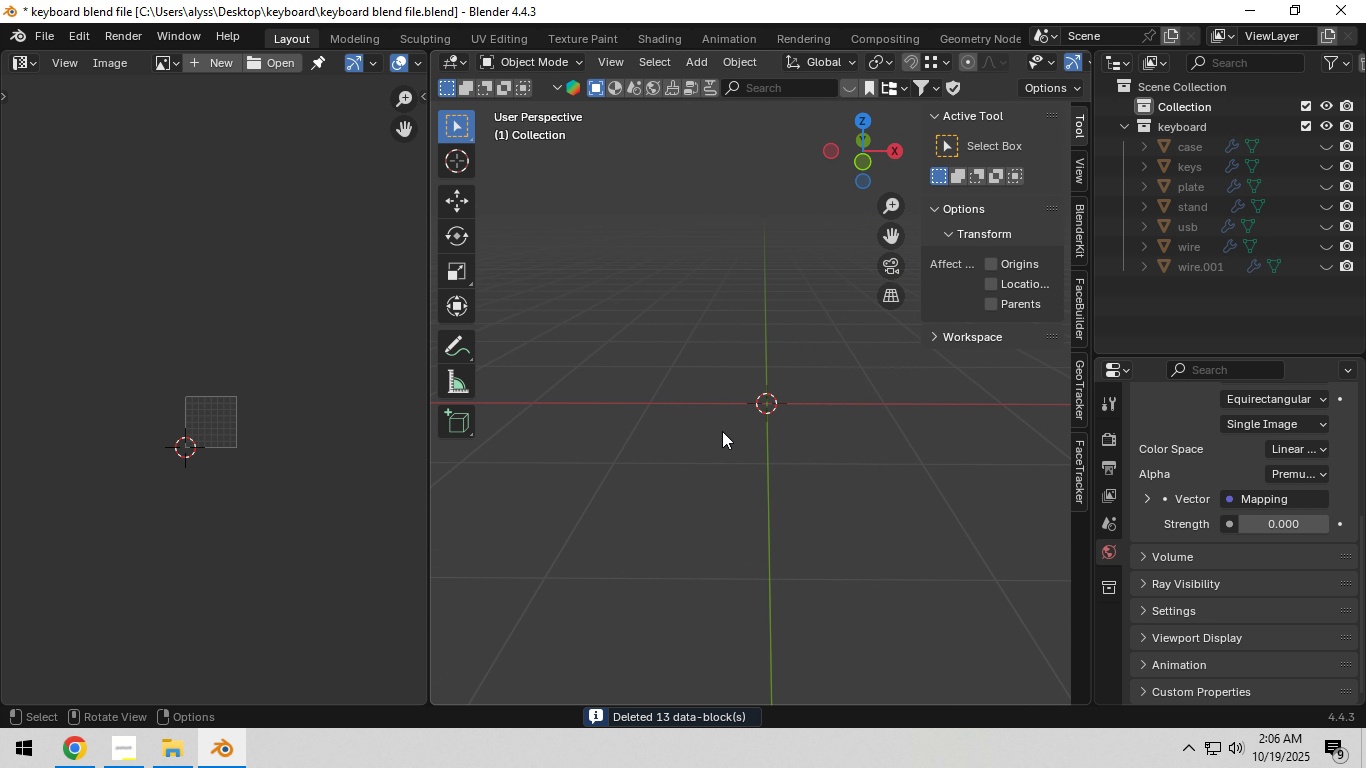 
key(Control+S)
 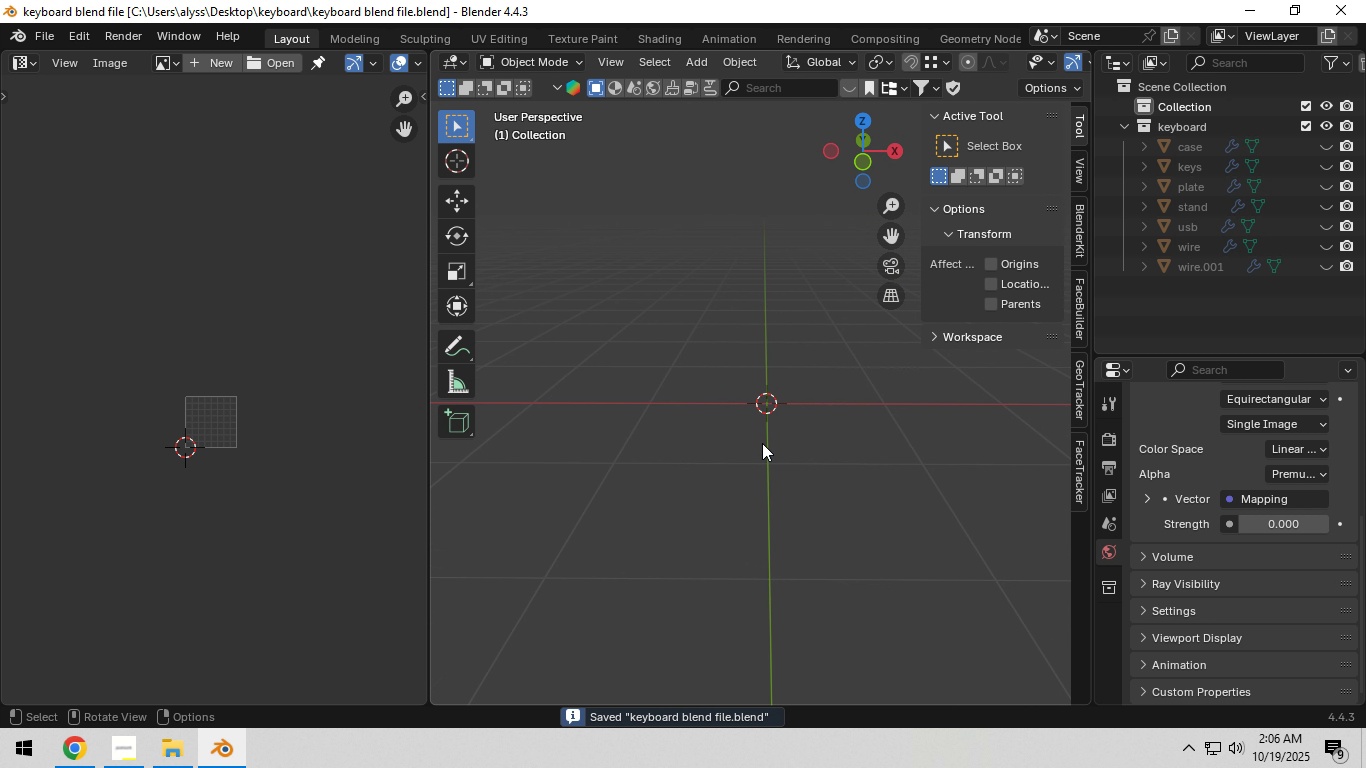 
hold_key(key=ShiftLeft, duration=0.62)
 